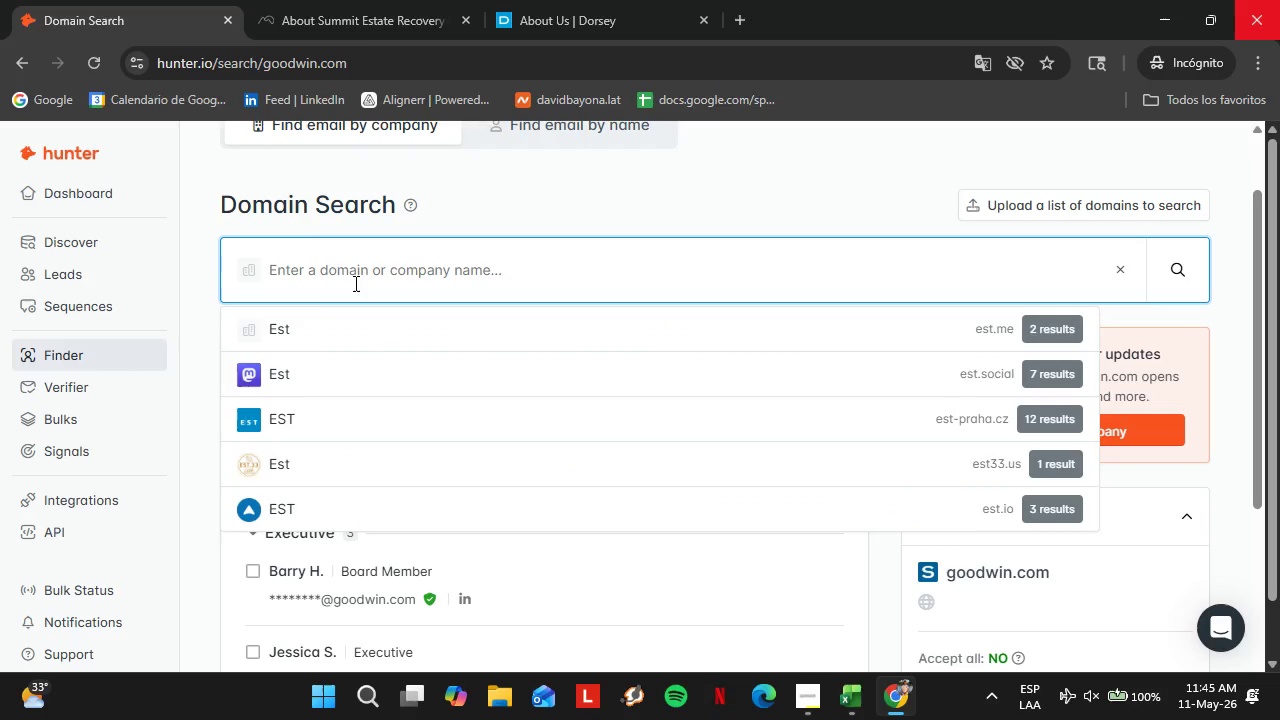 
key(Backspace)
key(Backspace)
type(pro)
key(Backspace)
key(Backspace)
key(Backspace)
key(Backspace)
key(Backspace)
type(goodwinla)
 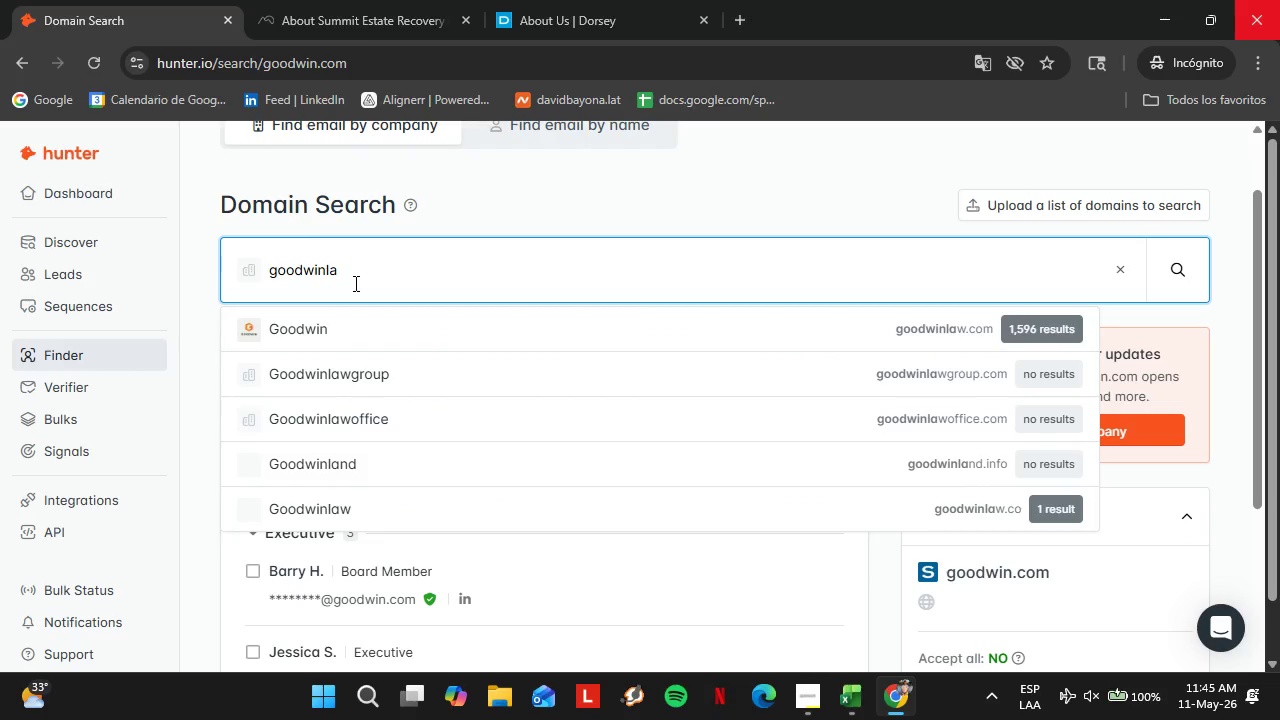 
key(ArrowDown)
 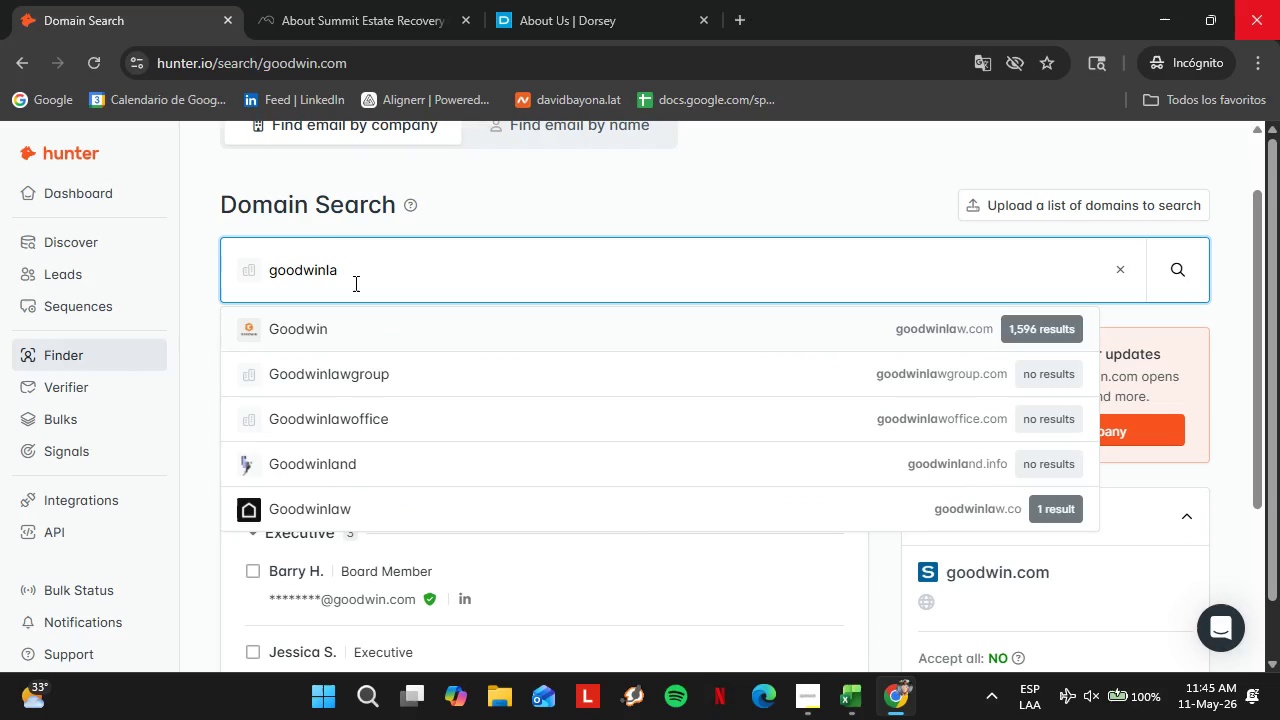 
key(Enter)
 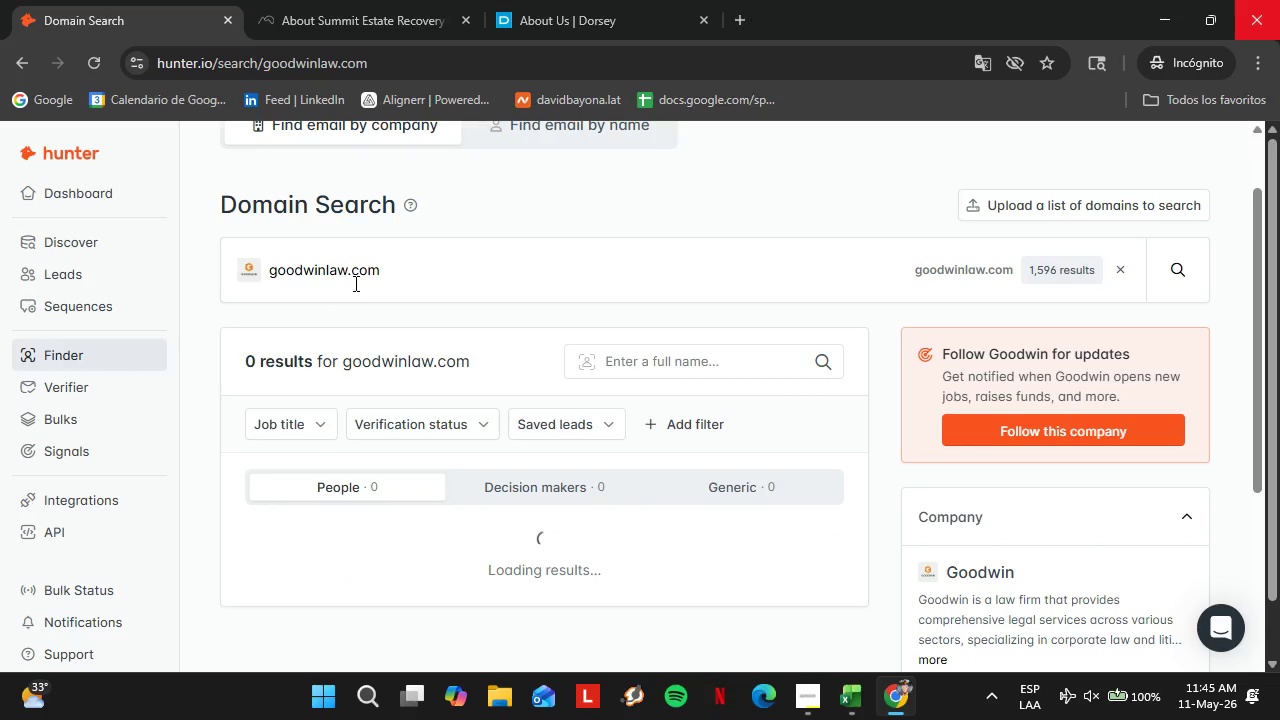 
scroll: coordinate [403, 353], scroll_direction: down, amount: 1.0
 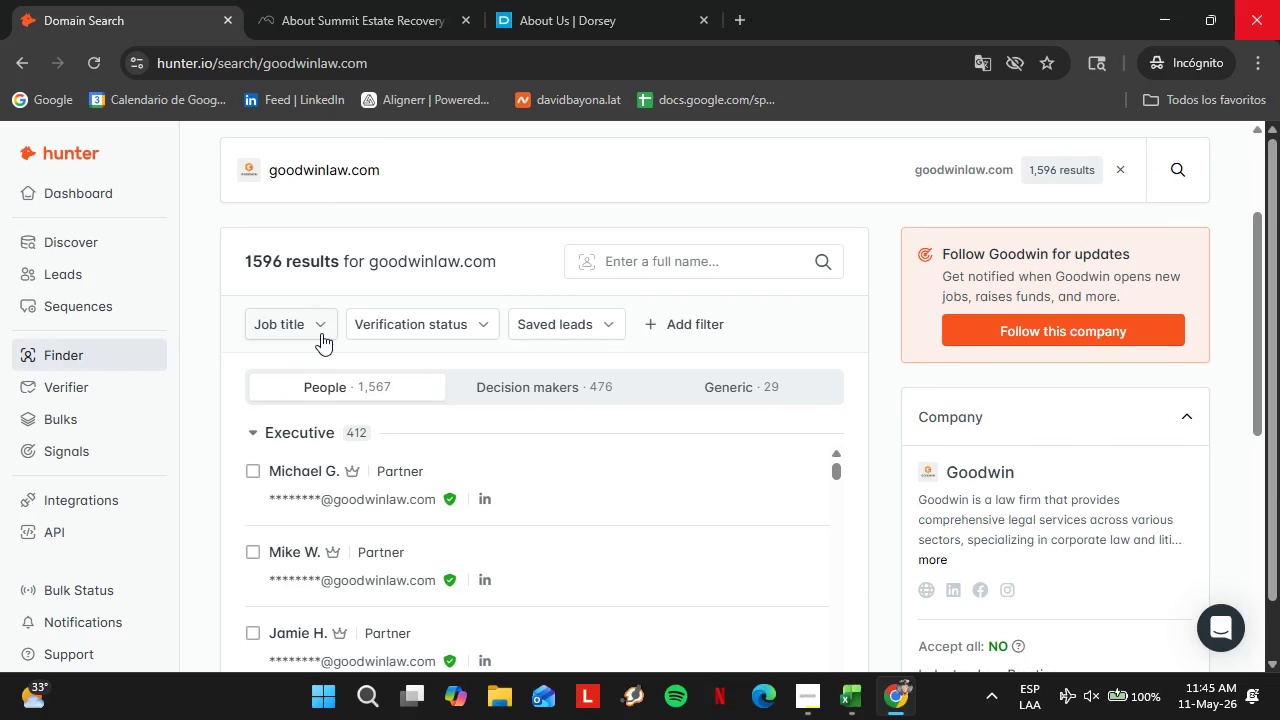 
left_click_drag(start_coordinate=[310, 324], to_coordinate=[314, 329])
 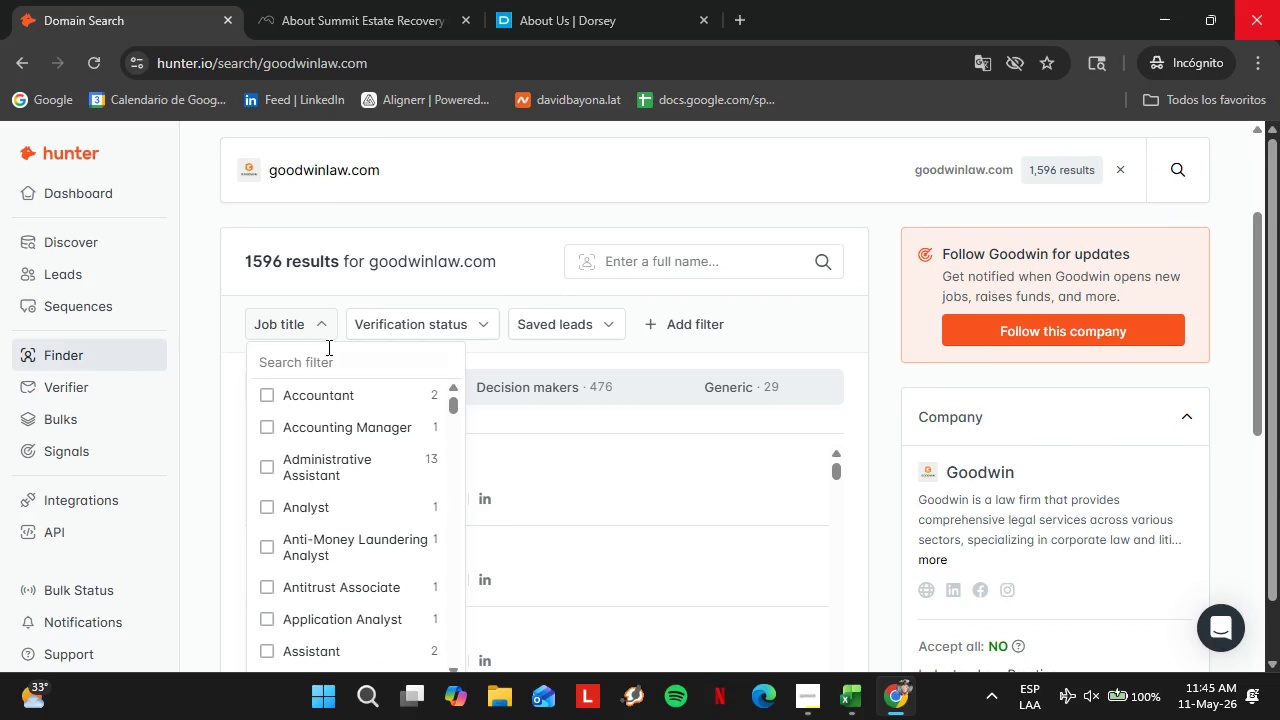 
left_click([327, 347])
 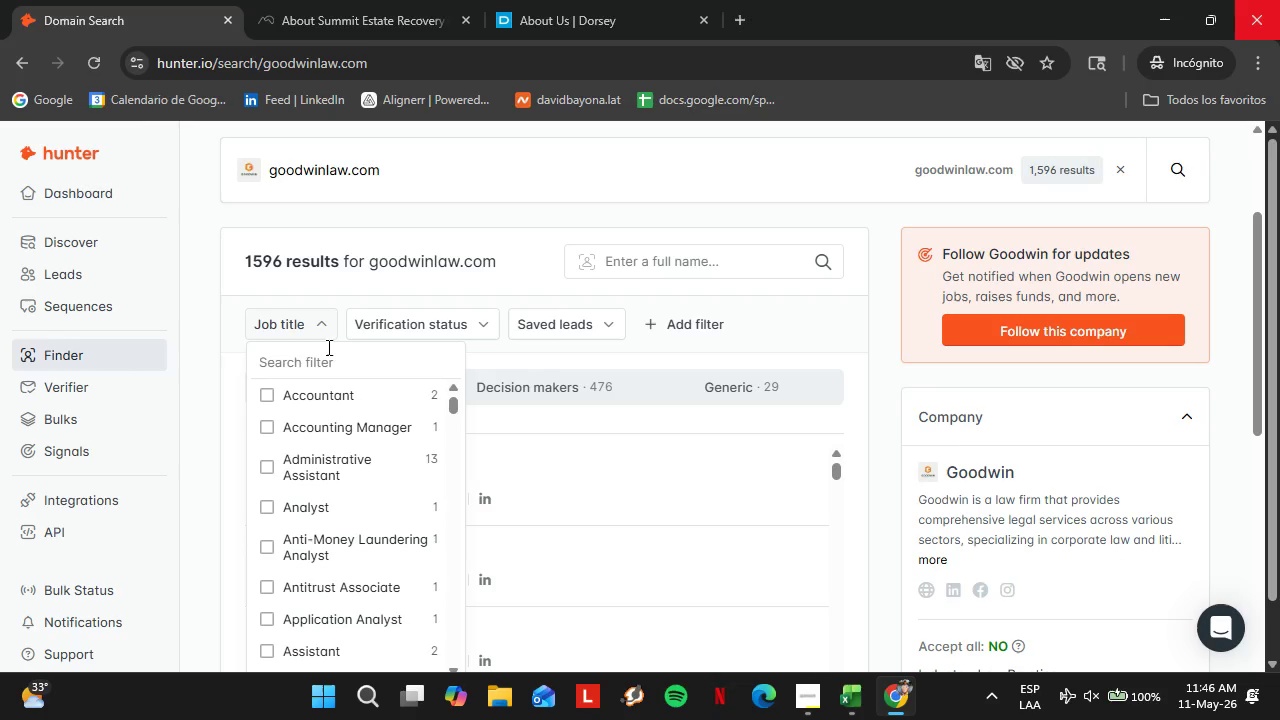 
type(office ma)
 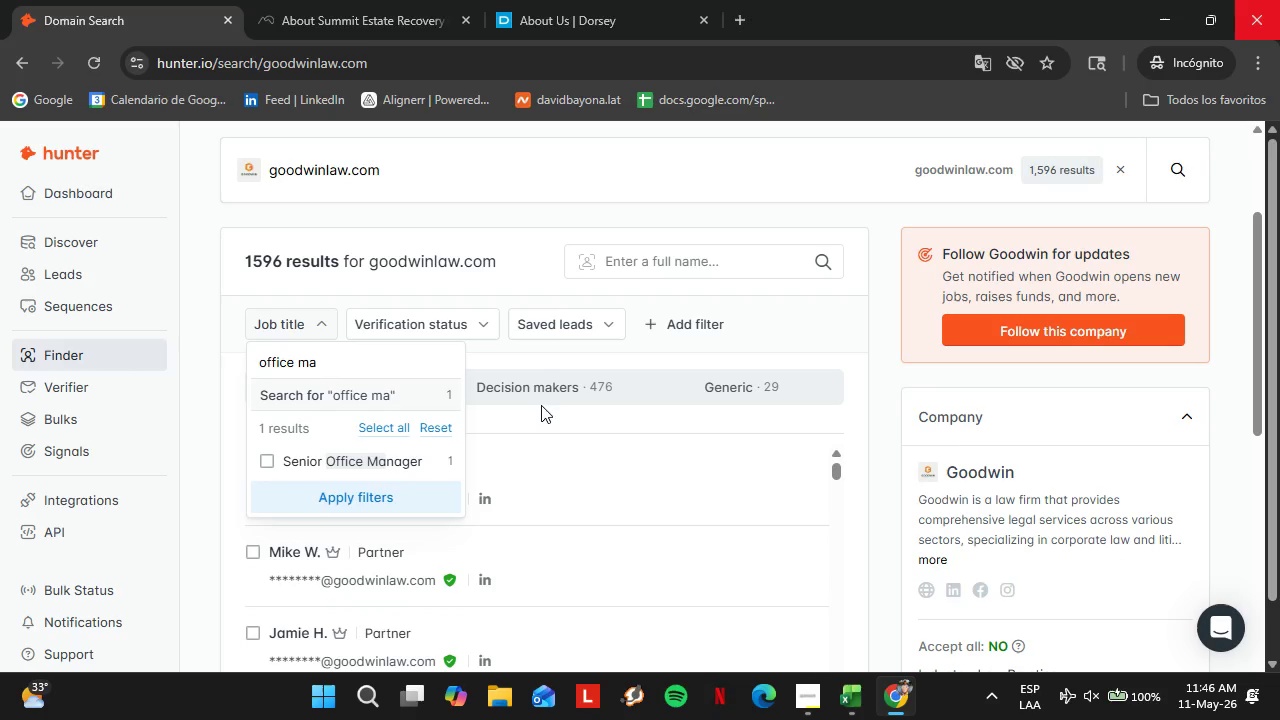 
left_click([605, 455])
 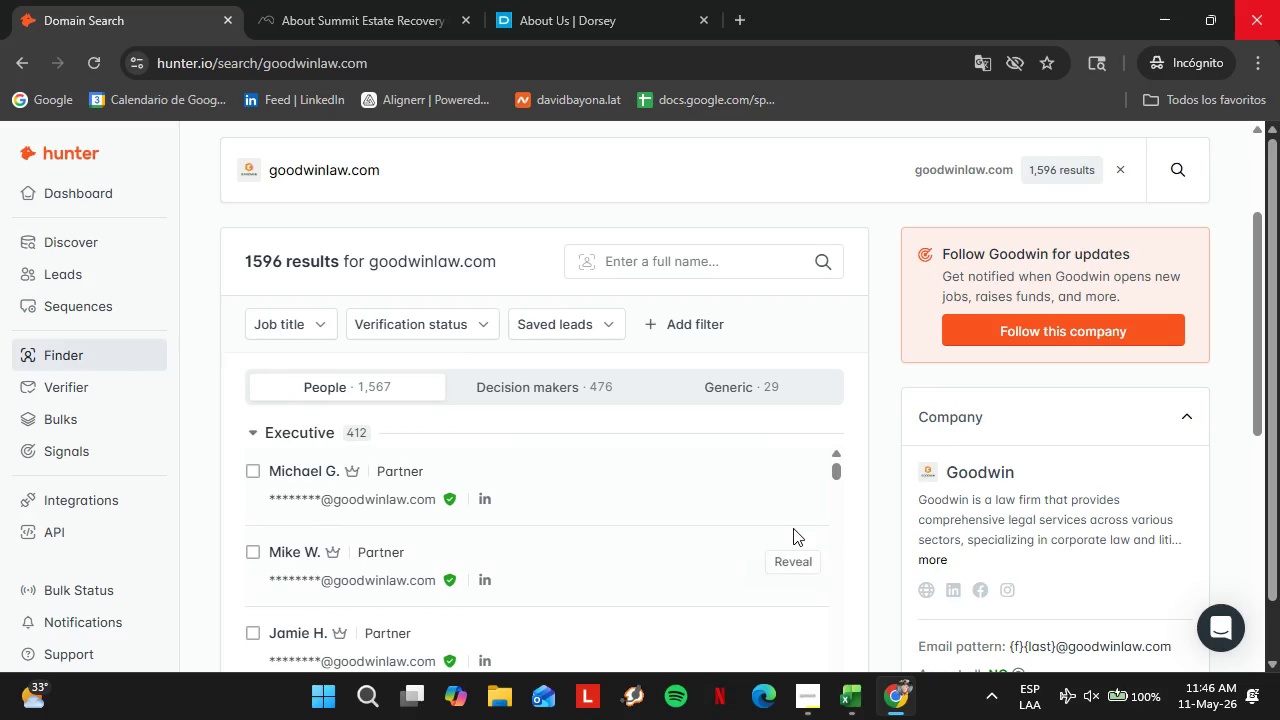 
left_click([752, 471])
 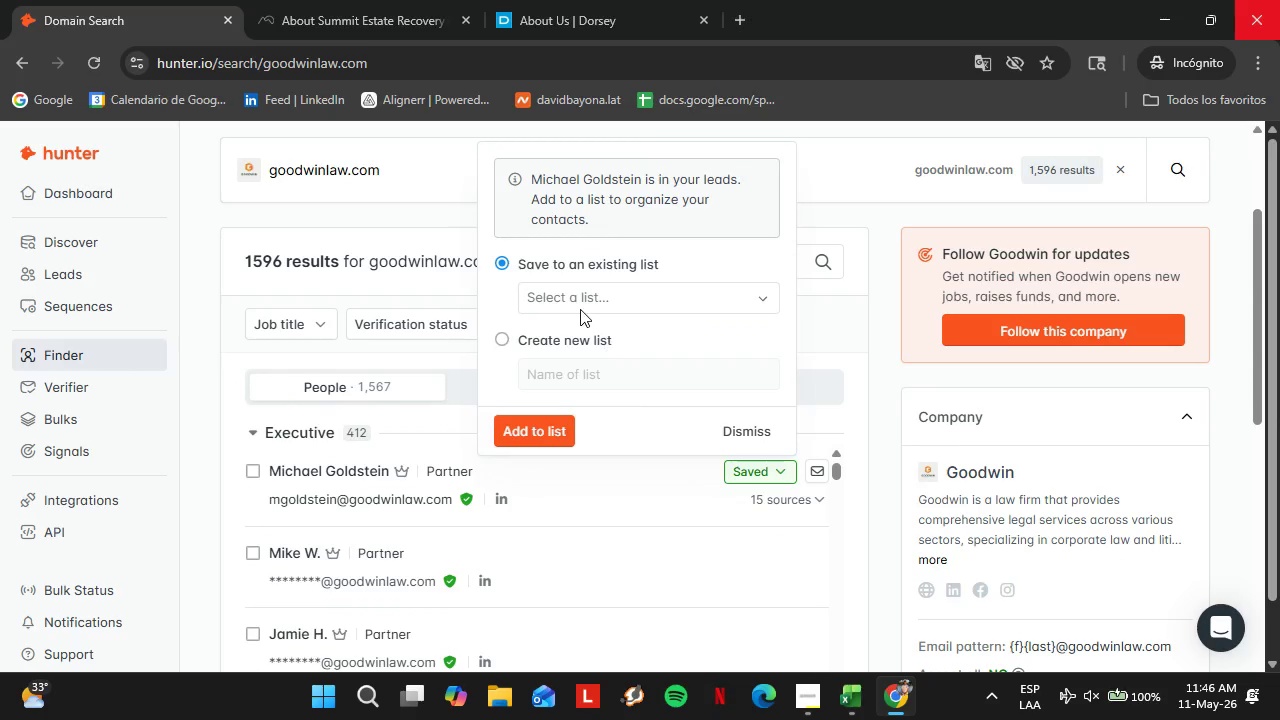 
left_click([579, 308])
 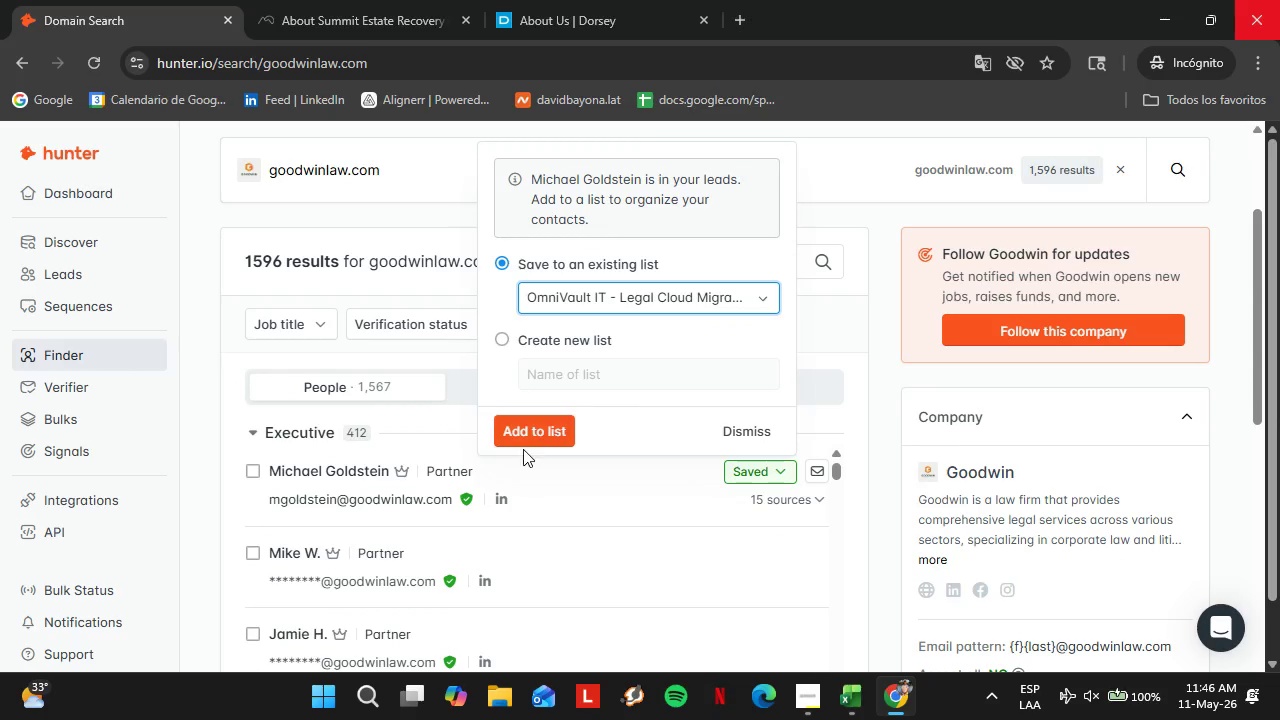 
double_click([523, 449])
 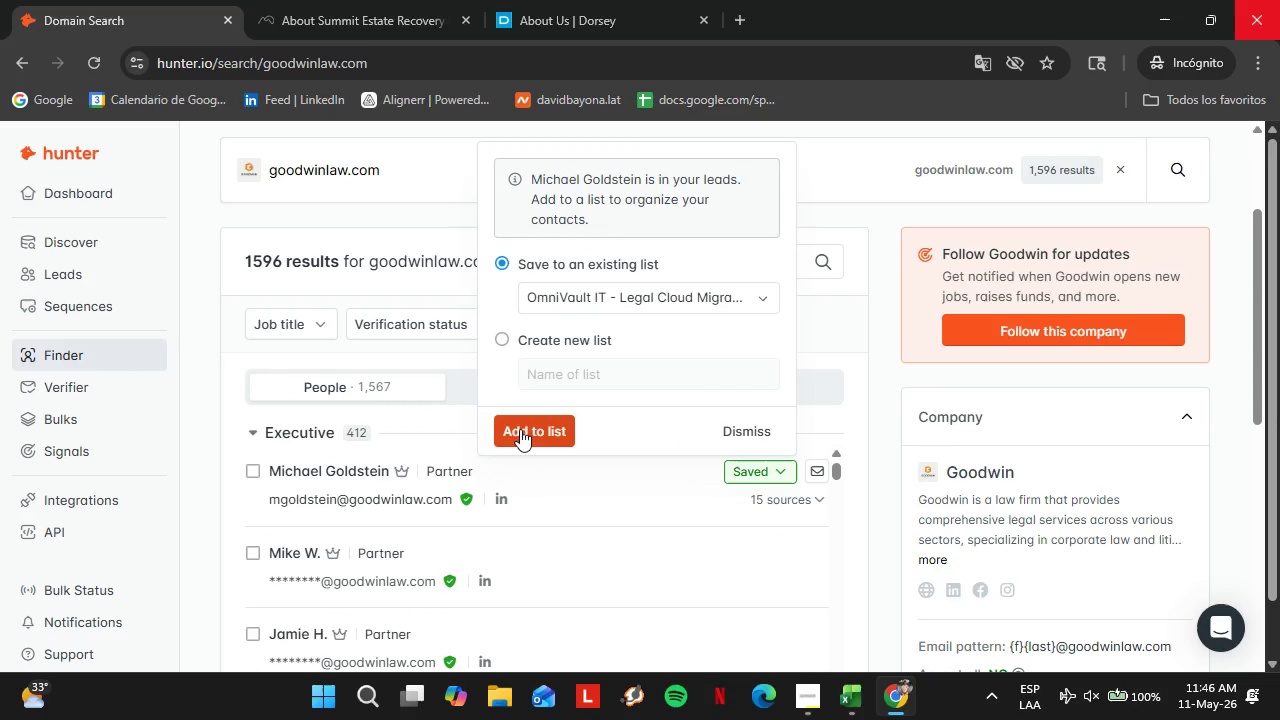 
triple_click([520, 429])
 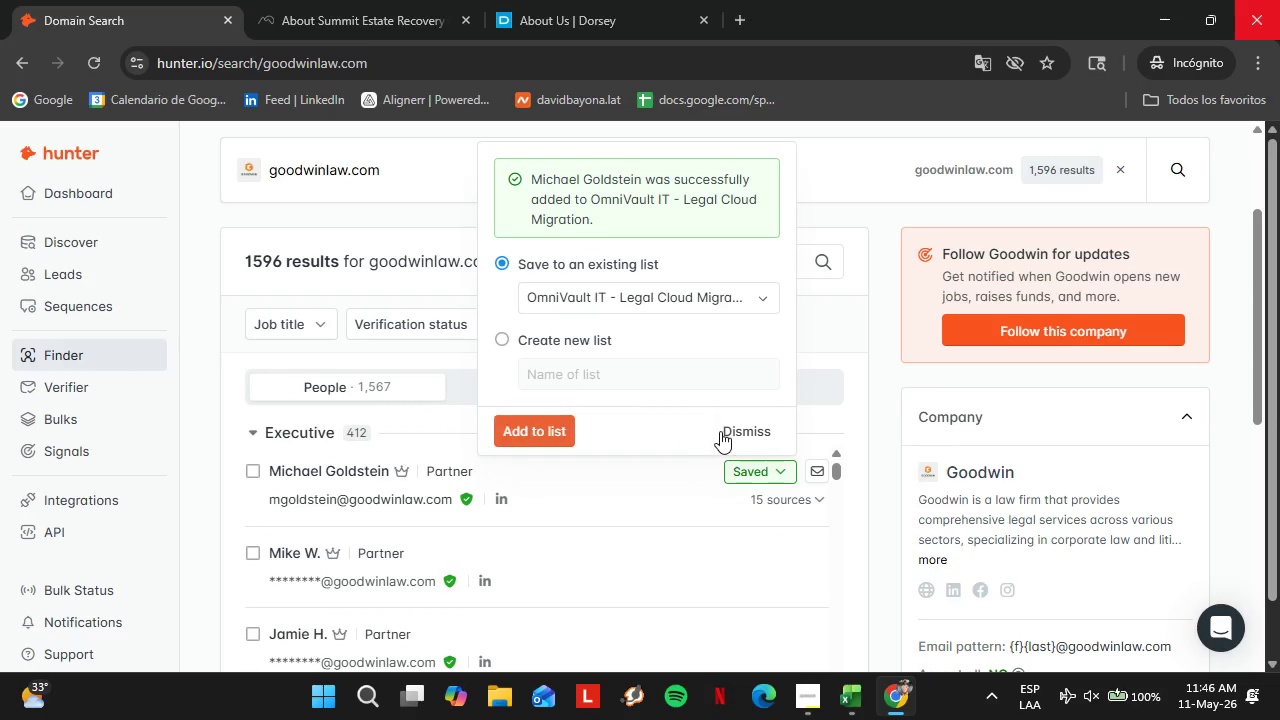 
left_click([723, 431])
 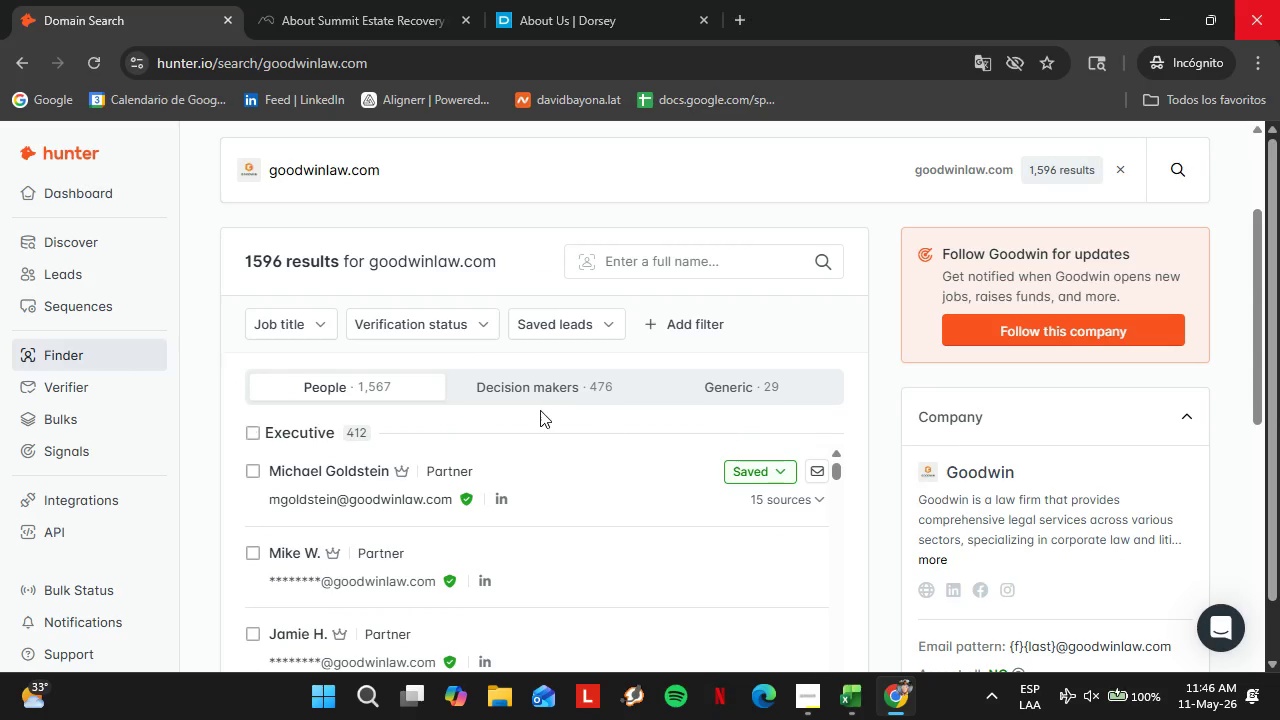 
scroll: coordinate [520, 403], scroll_direction: up, amount: 1.0
 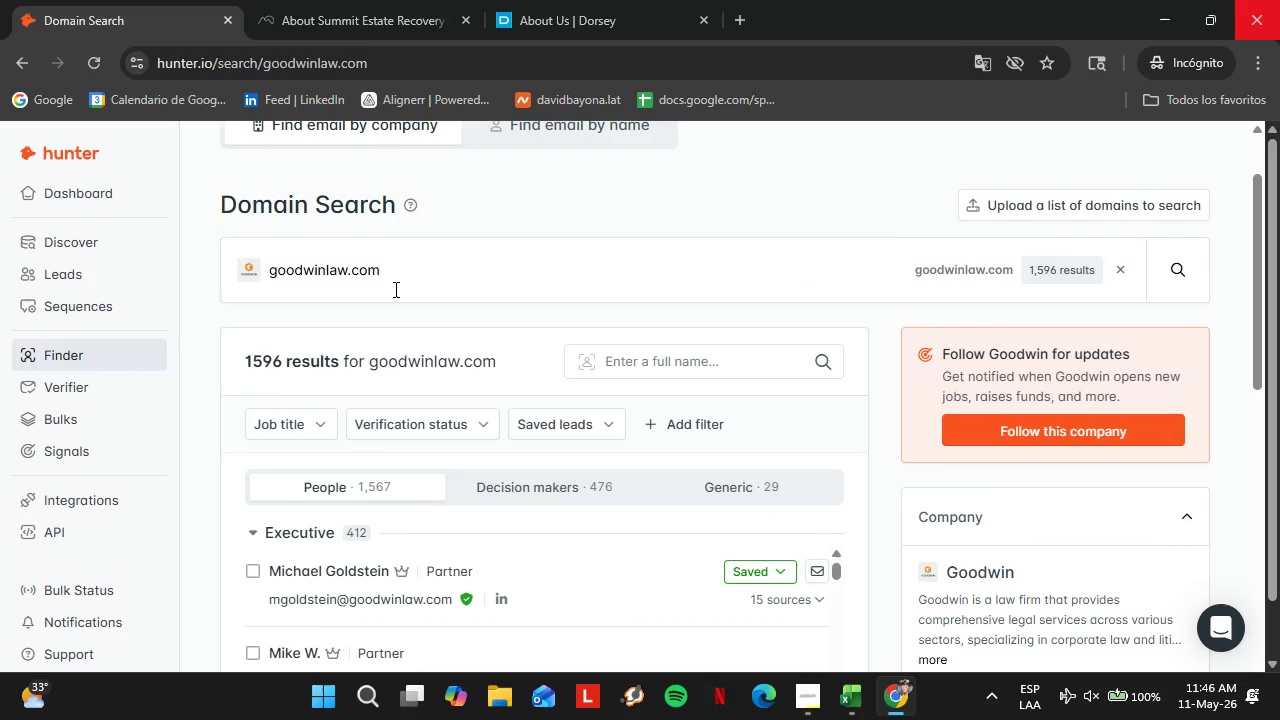 
double_click([394, 289])
 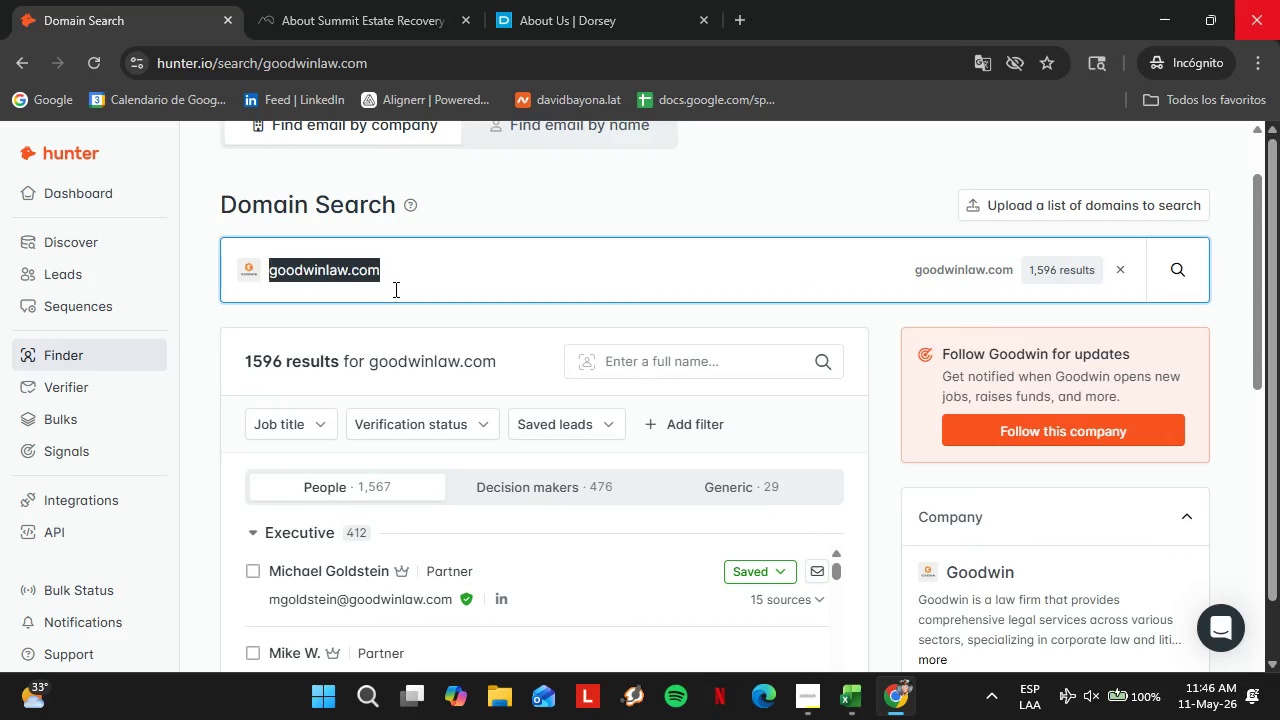 
triple_click([394, 289])
 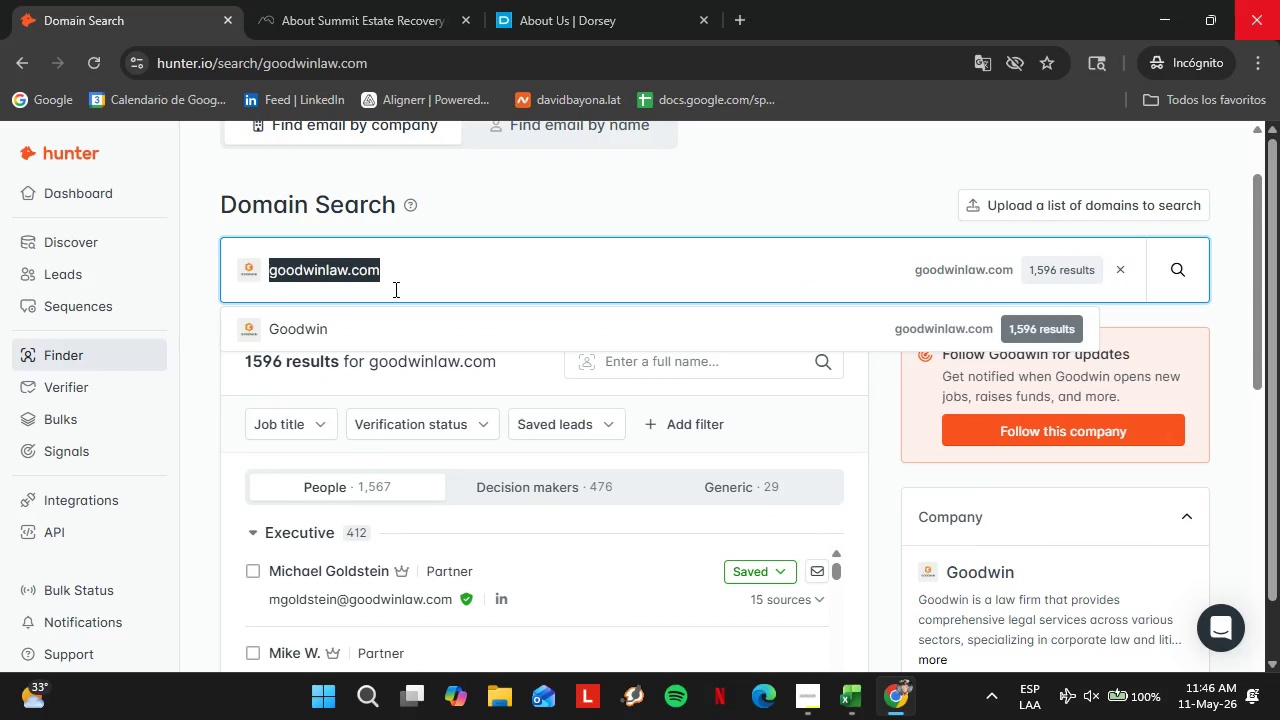 
type(proskauer.com)
 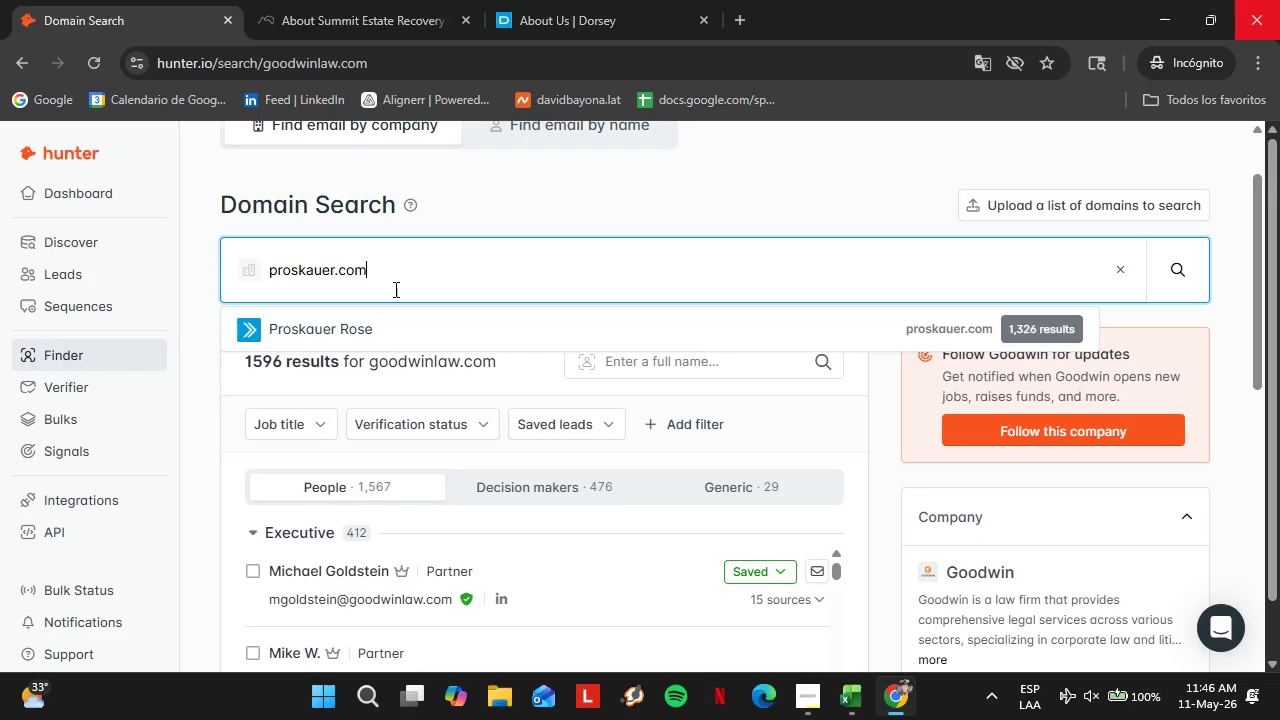 
key(Enter)
 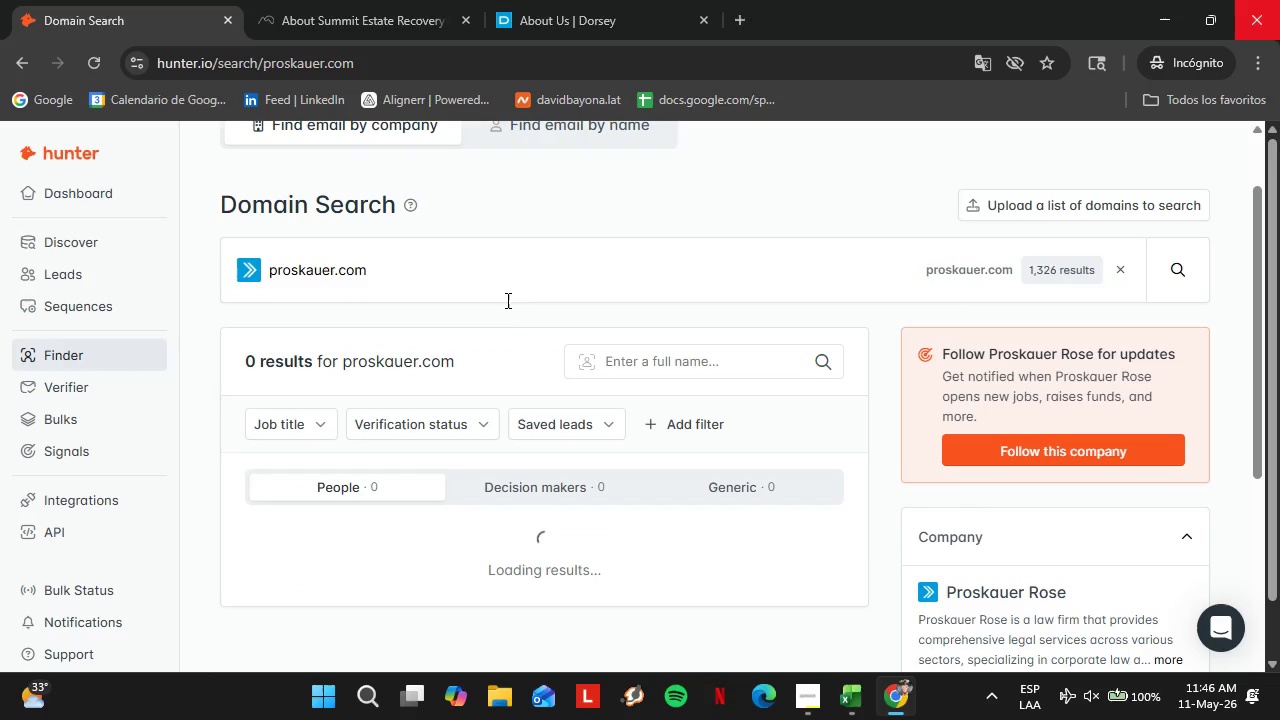 
scroll: coordinate [510, 304], scroll_direction: down, amount: 2.0
 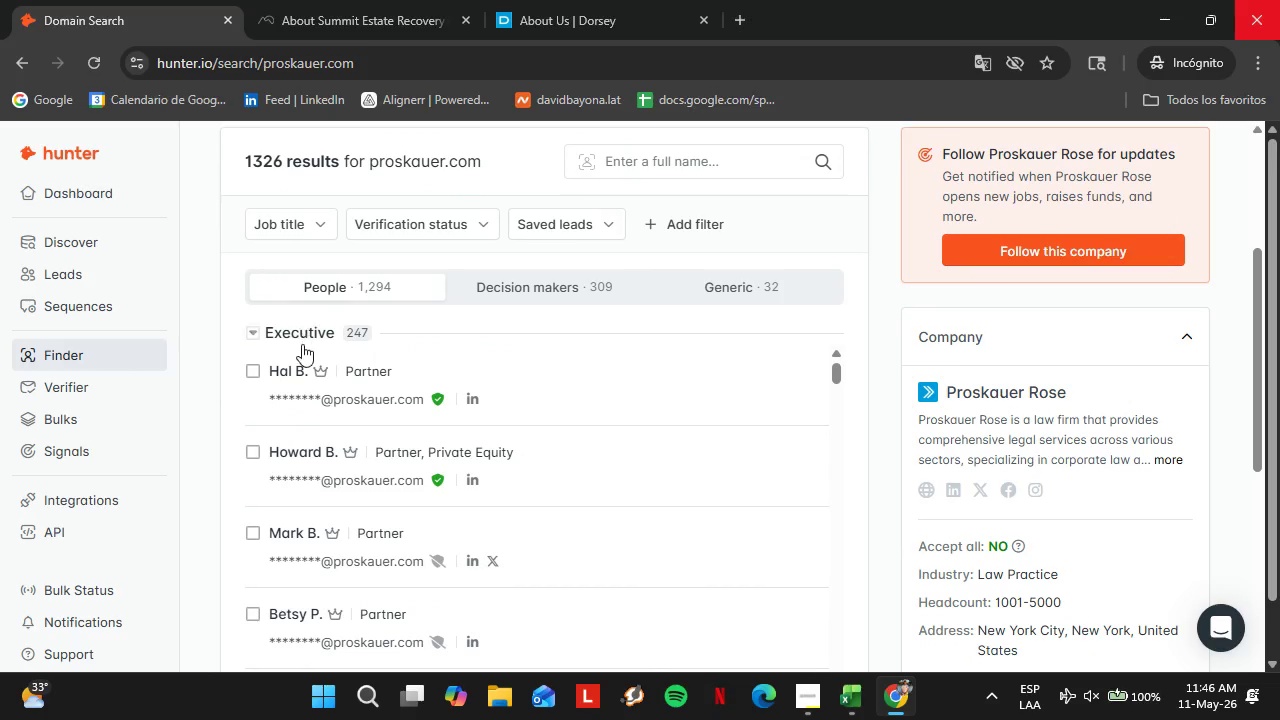 
left_click([295, 335])
 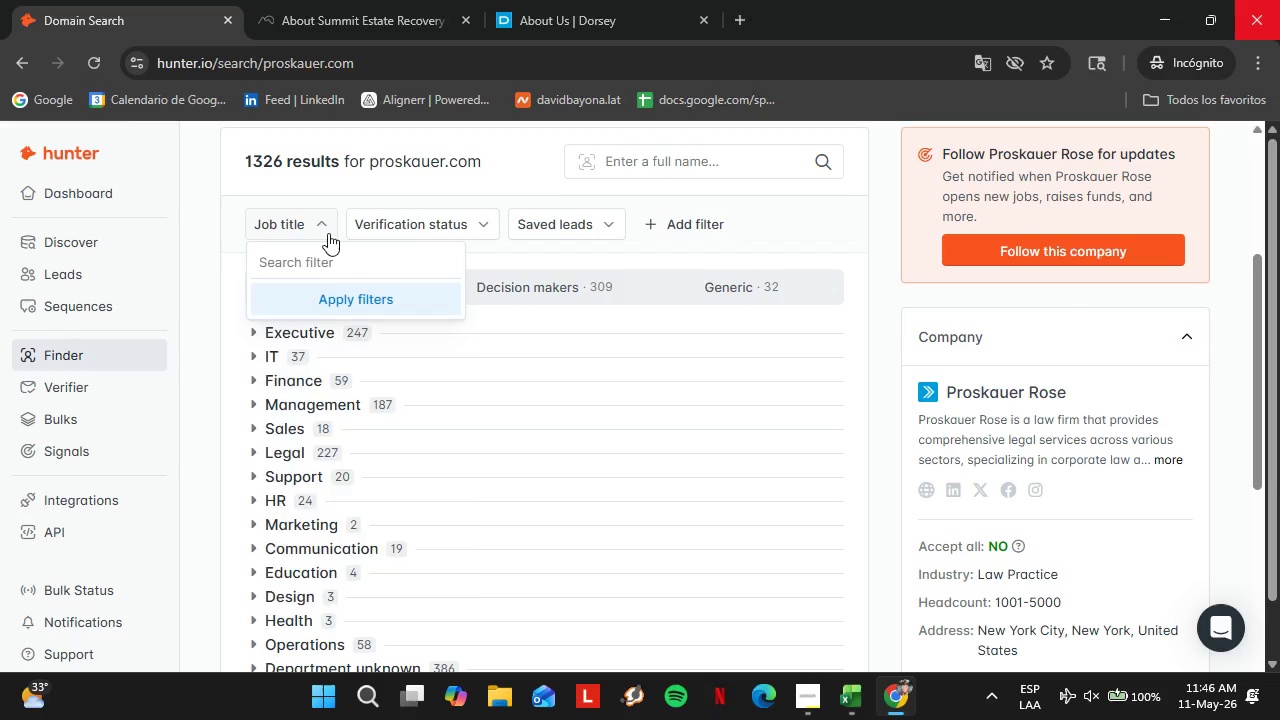 
double_click([352, 260])
 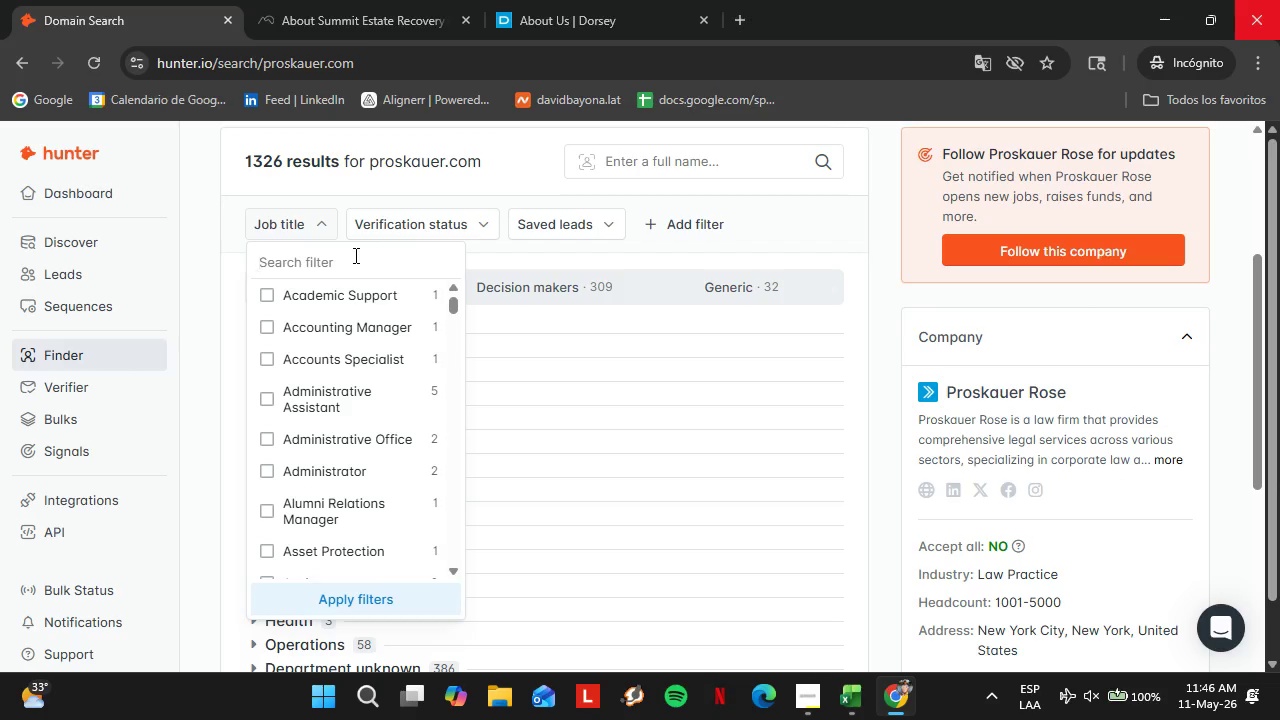 
type(office ma)
 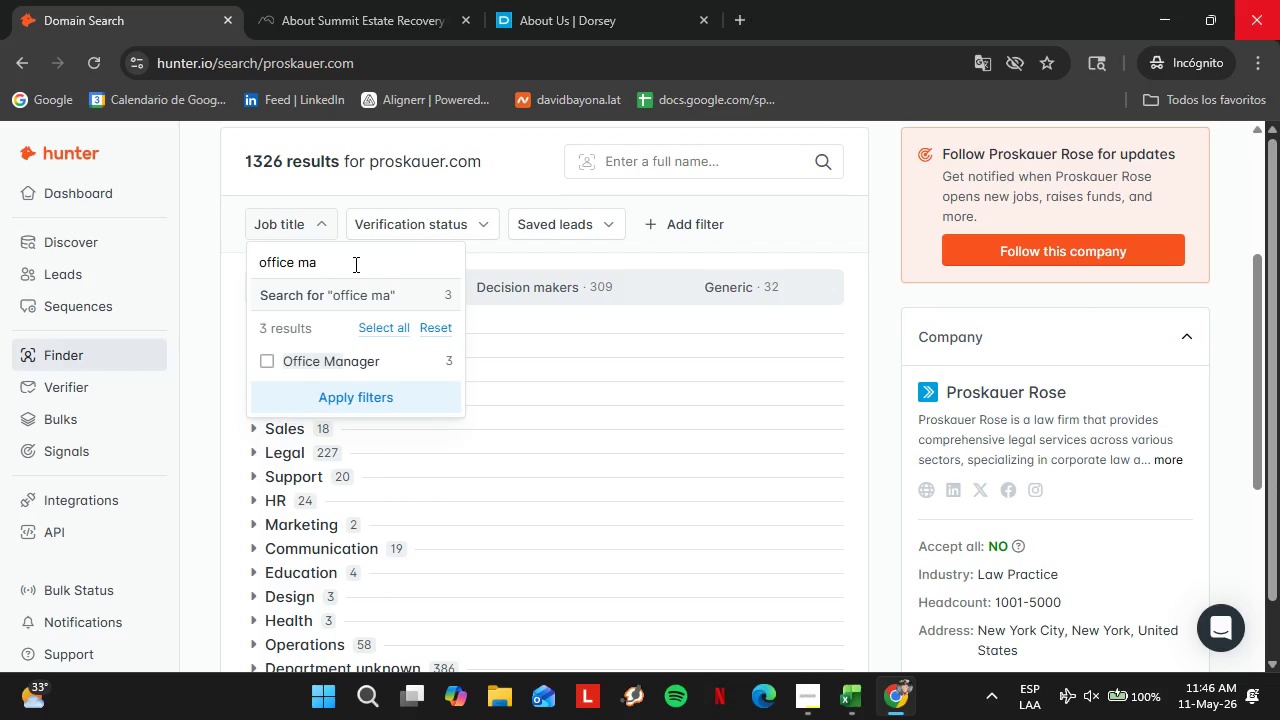 
left_click([269, 356])
 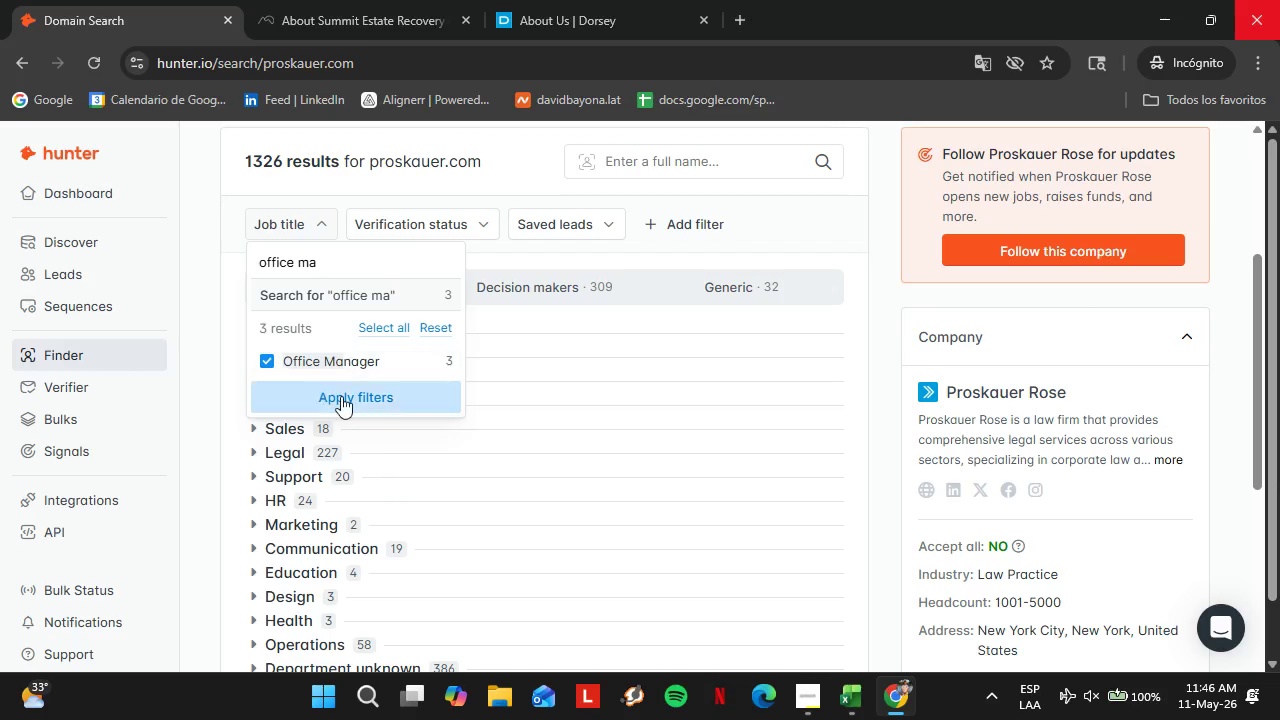 
left_click([341, 395])
 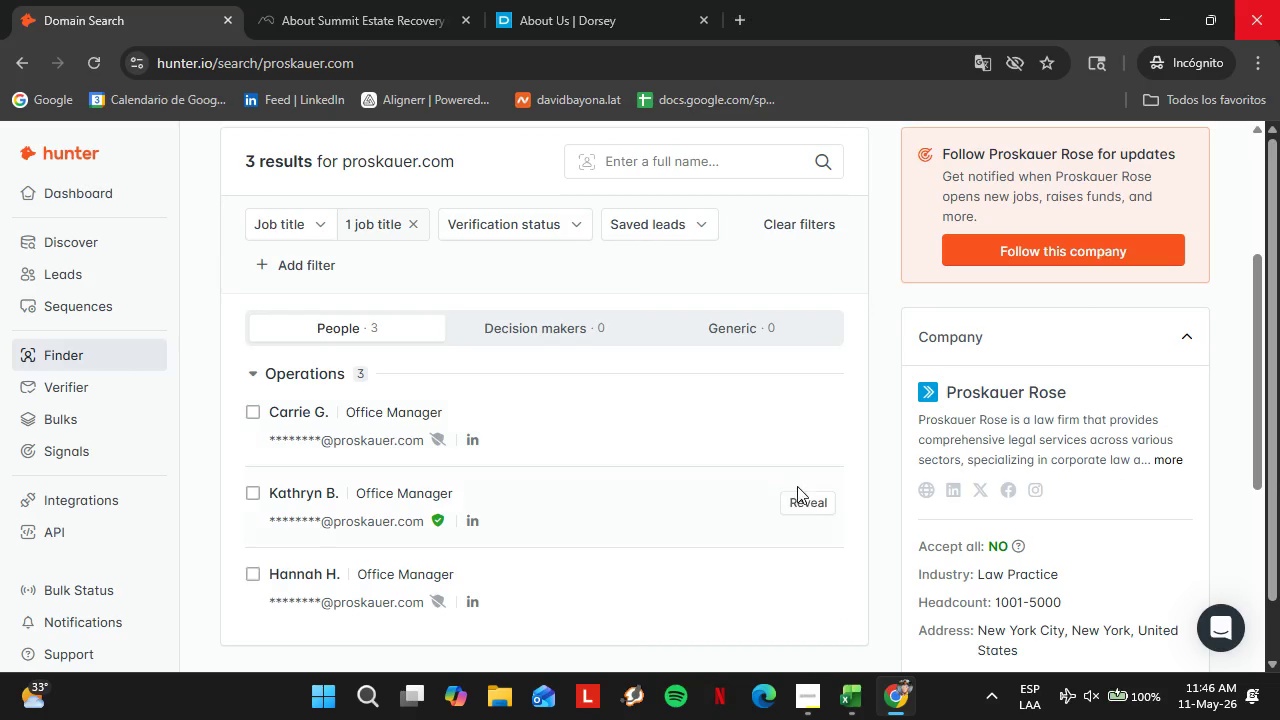 
left_click([805, 507])
 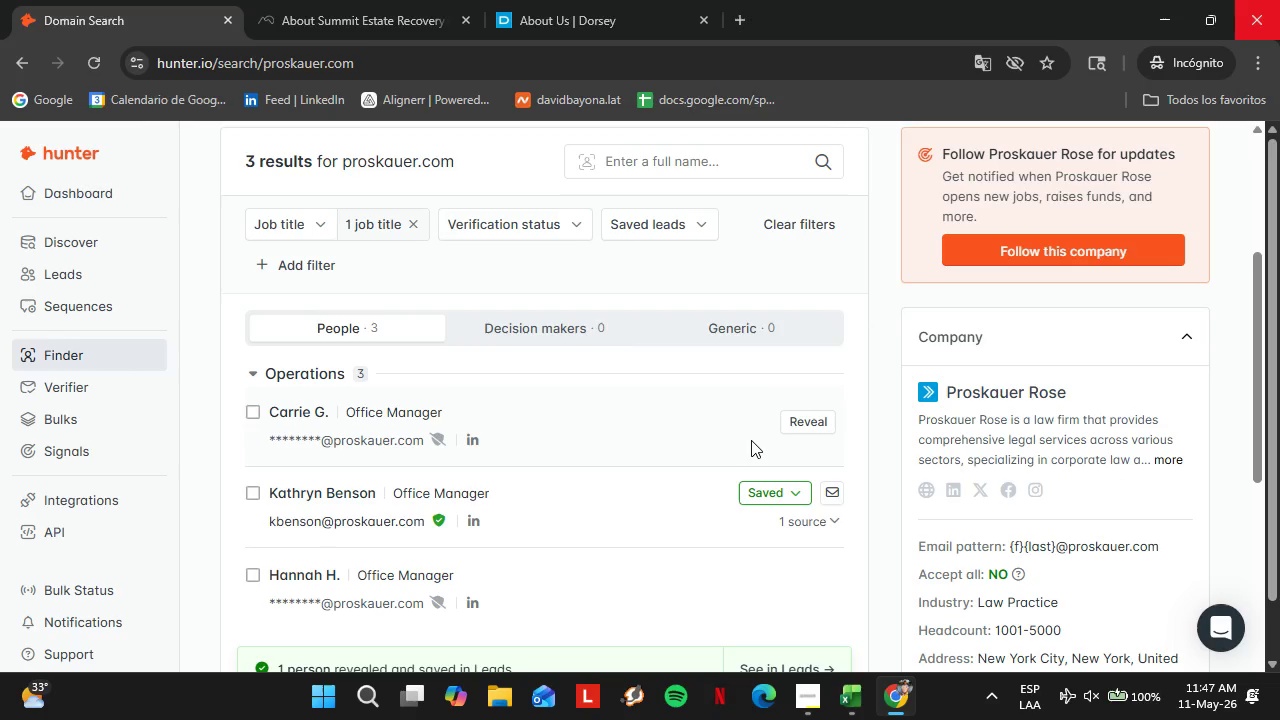 
wait(45.36)
 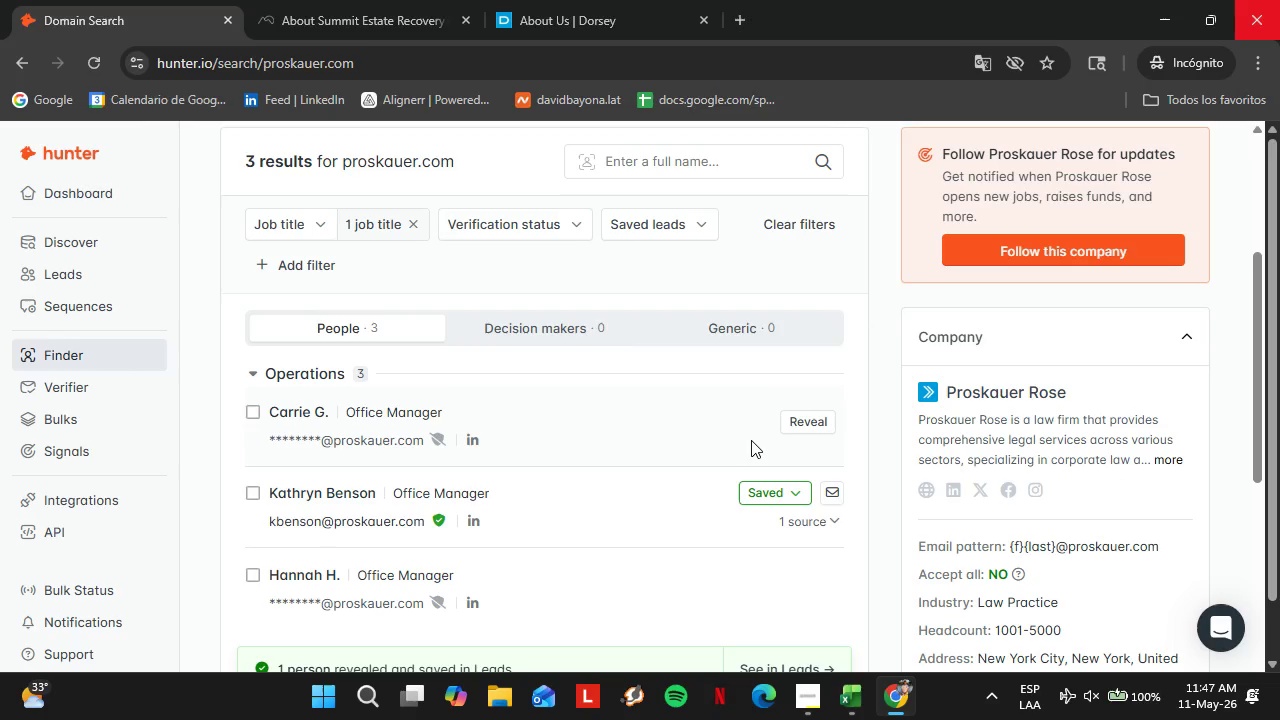 
left_click([766, 499])
 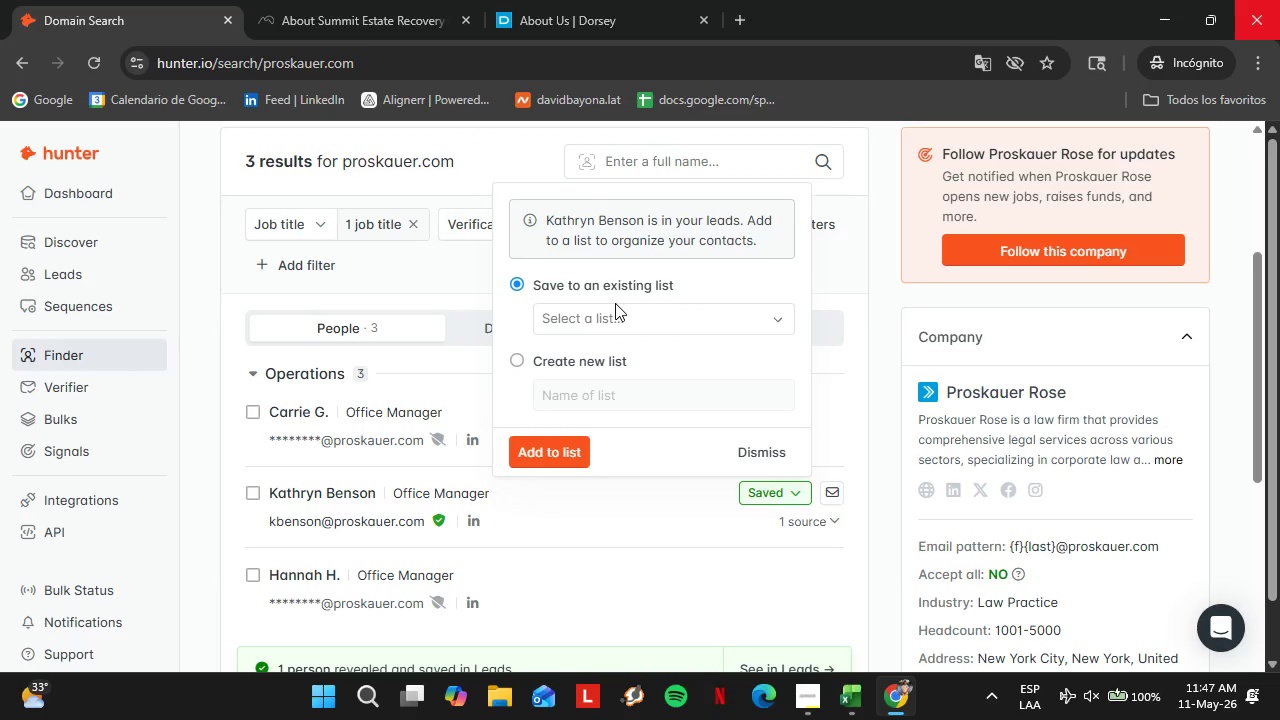 
left_click([618, 317])
 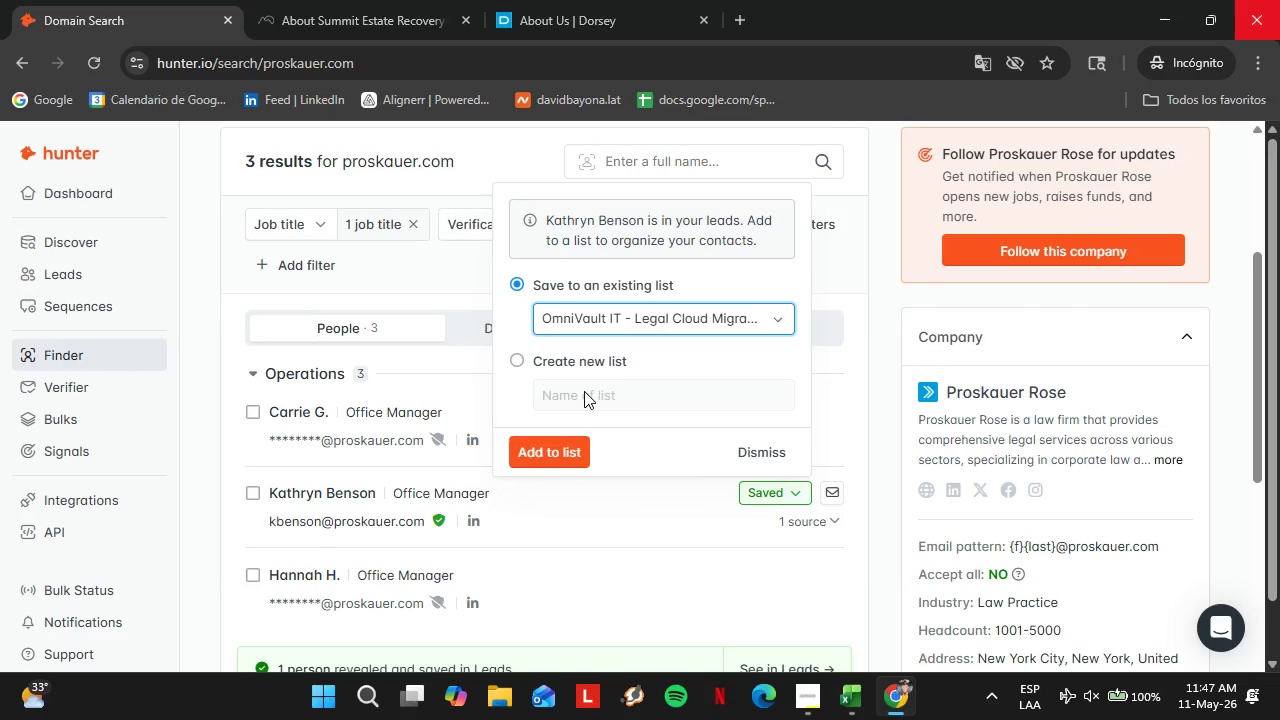 
double_click([551, 443])
 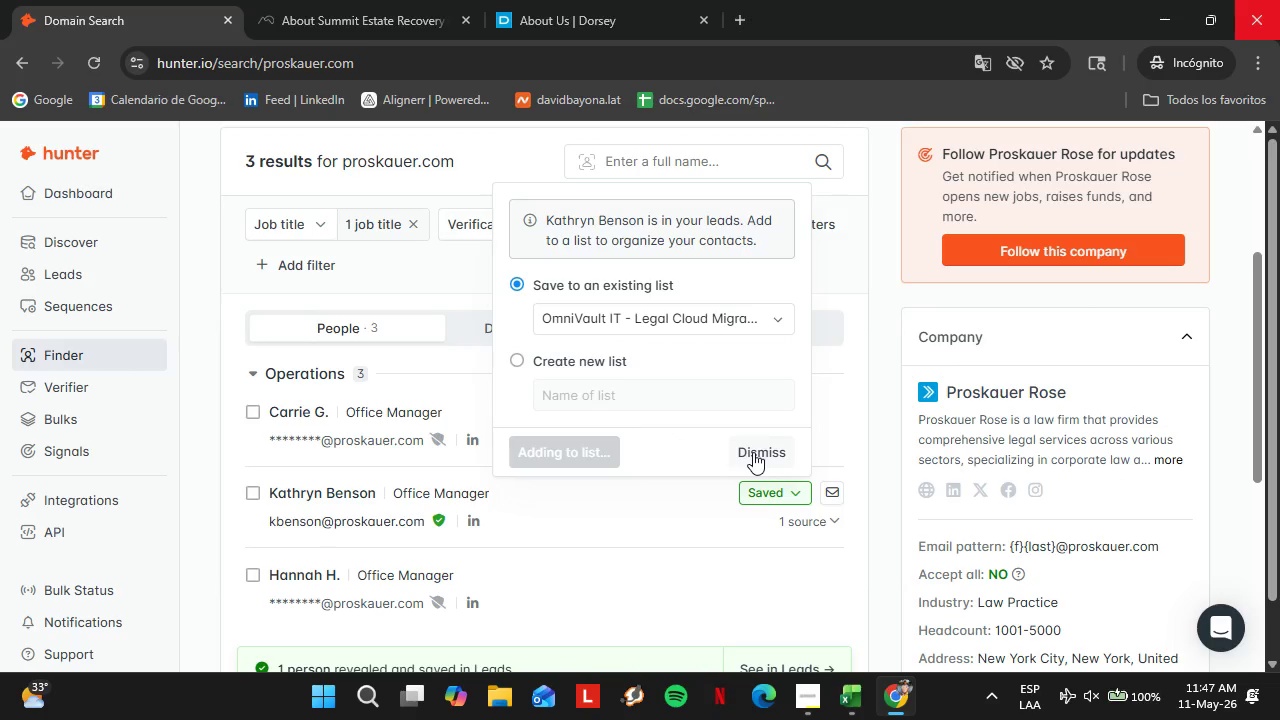 
left_click([756, 453])
 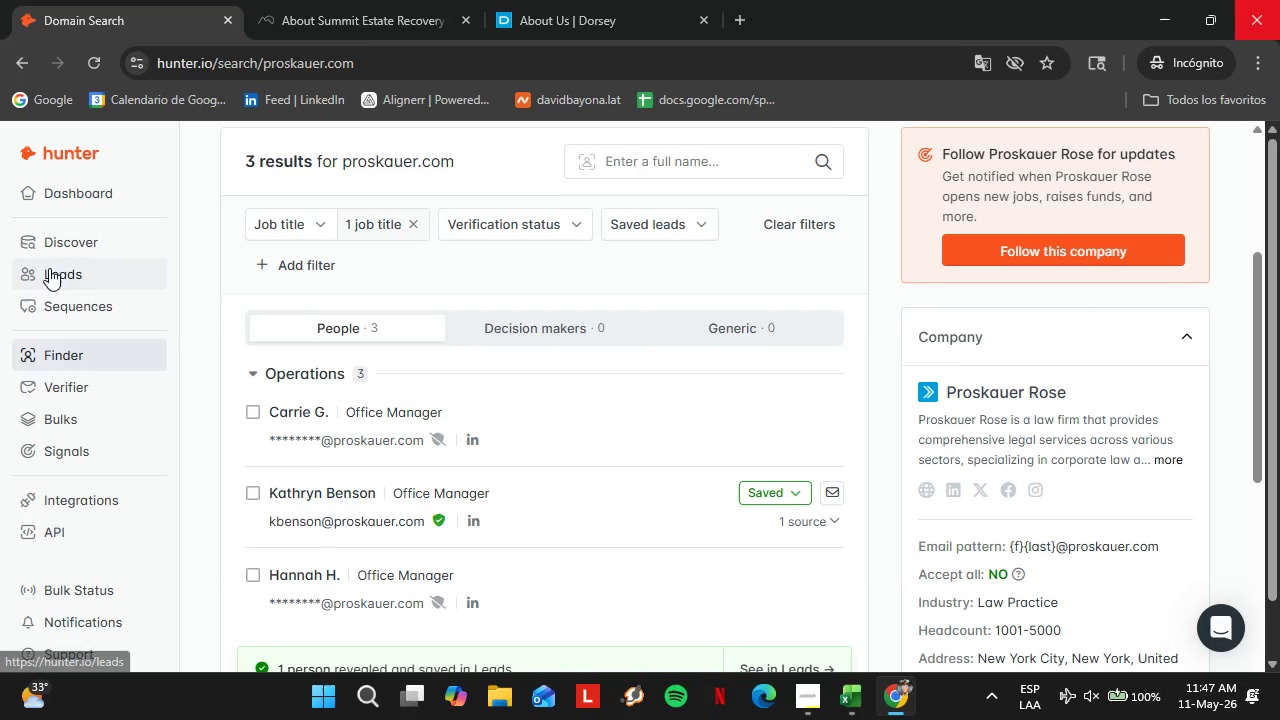 
left_click([59, 271])
 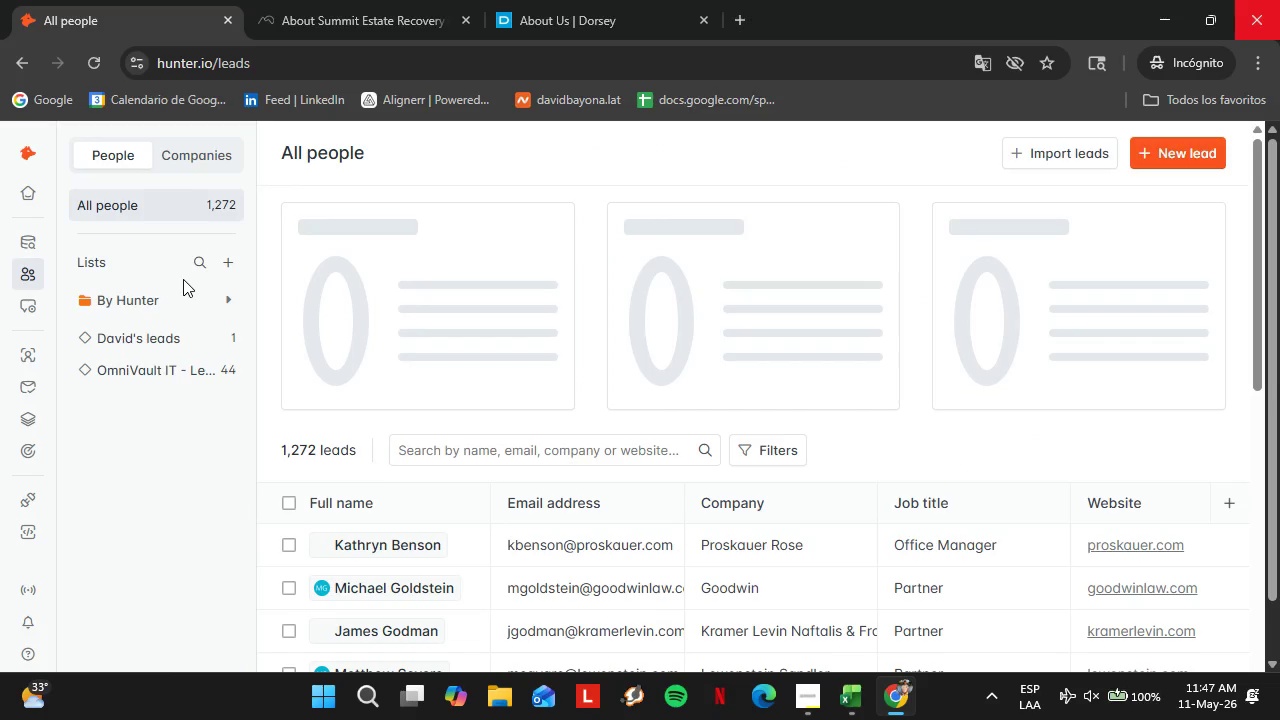 
wait(12.14)
 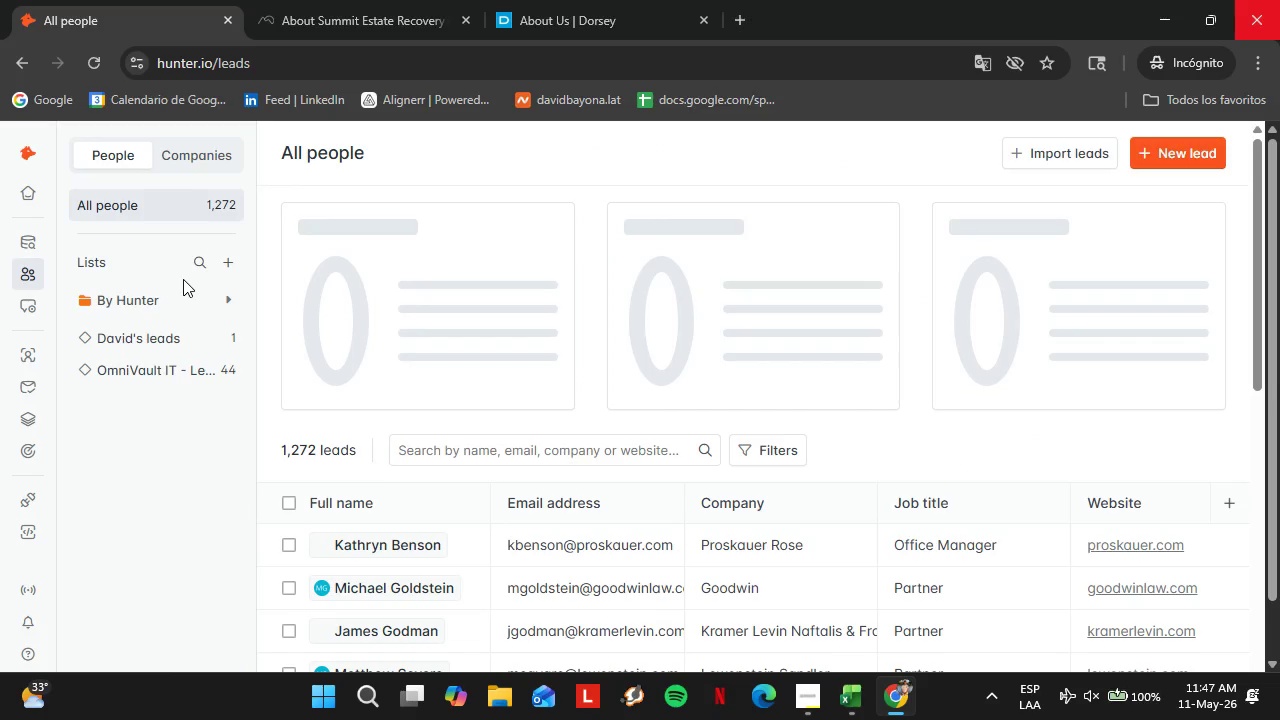 
left_click([152, 373])
 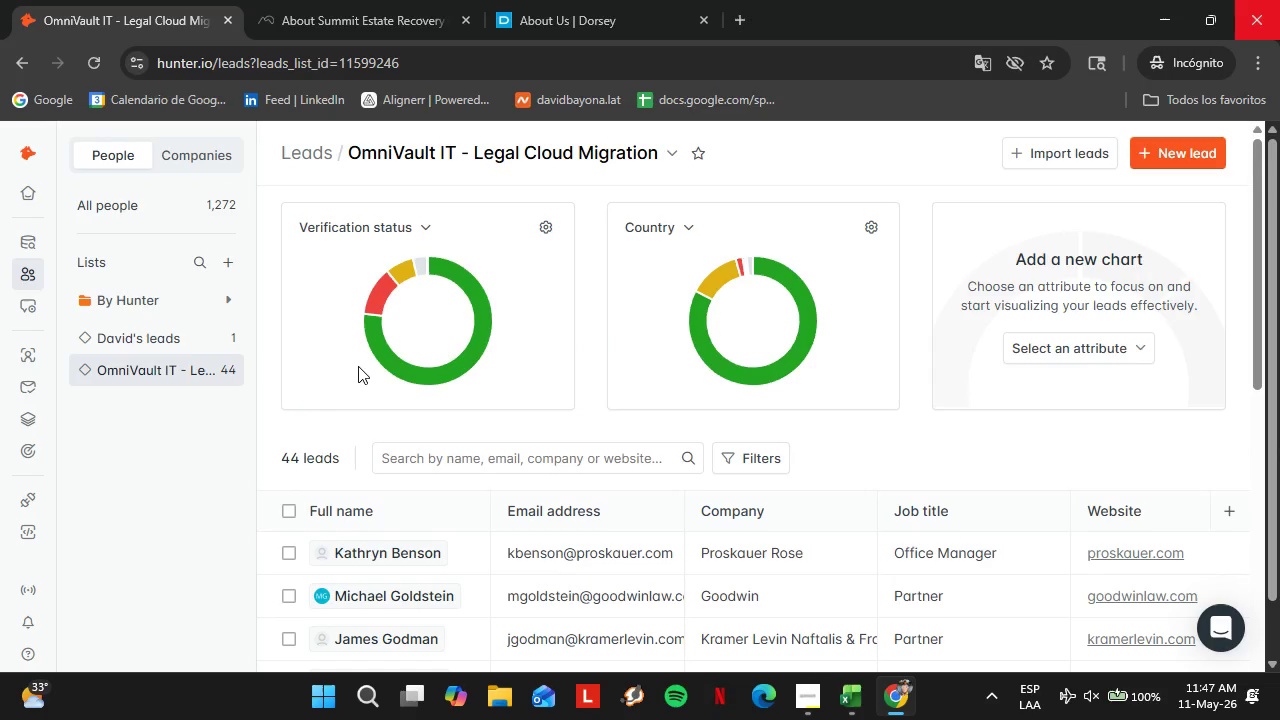 
wait(7.25)
 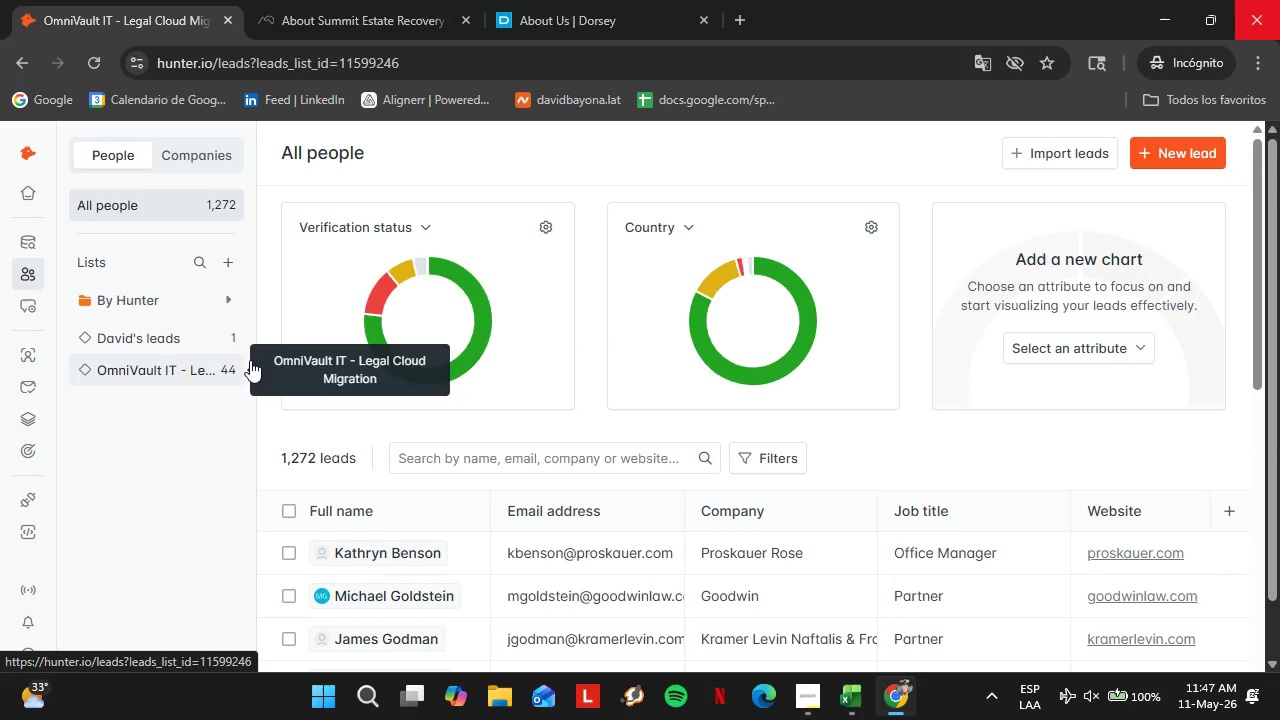 
scroll: coordinate [545, 386], scroll_direction: down, amount: 5.0
 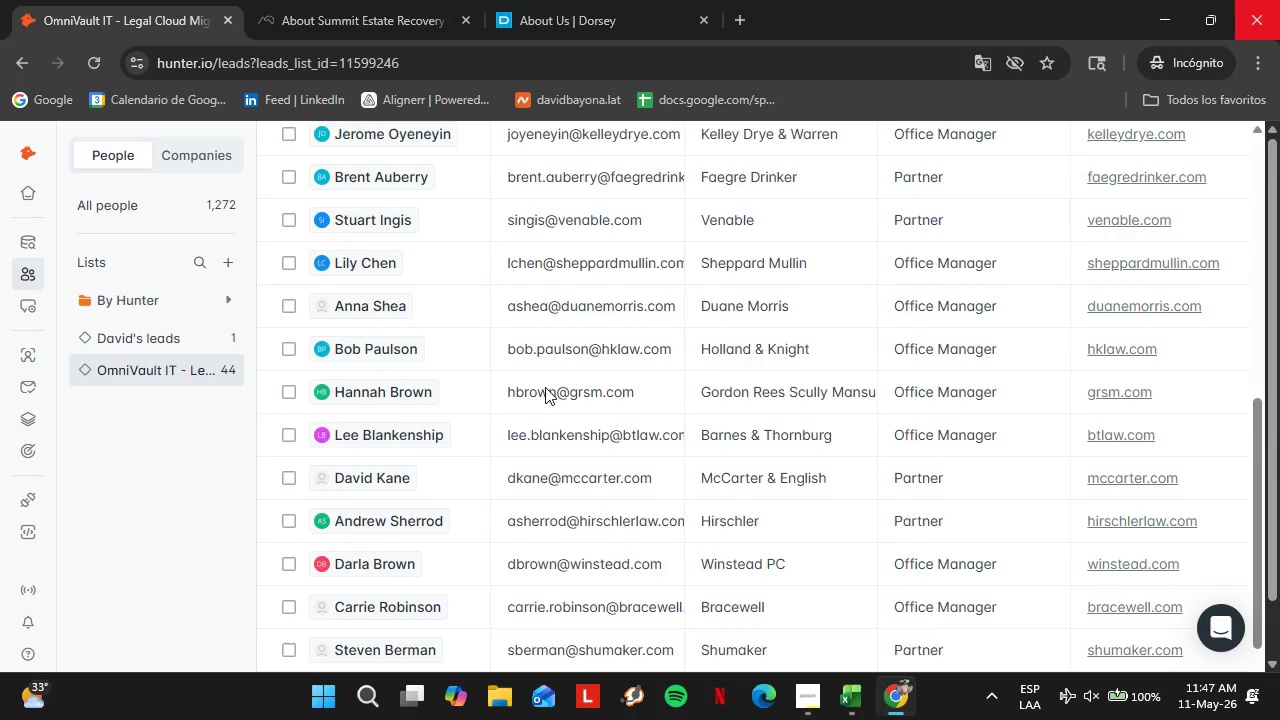 
left_click_drag(start_coordinate=[471, 595], to_coordinate=[717, 589])
 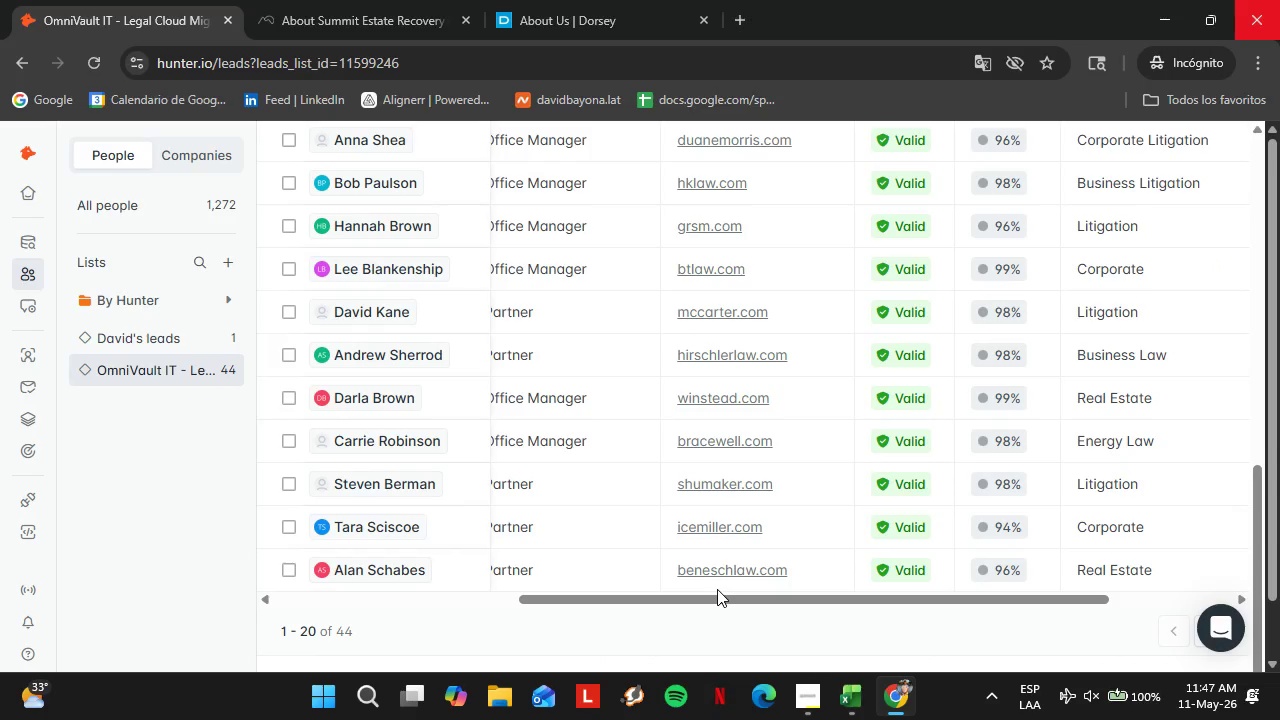 
wait(13.61)
 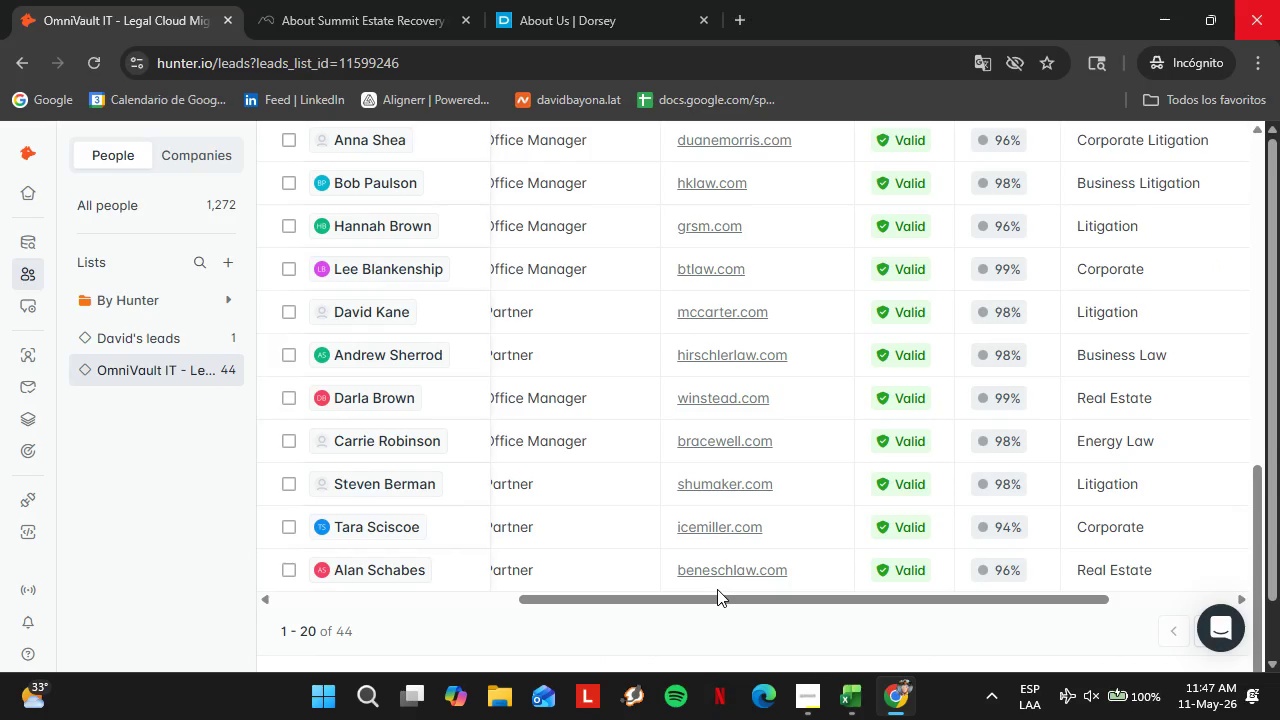 
left_click_drag(start_coordinate=[712, 605], to_coordinate=[782, 614])
 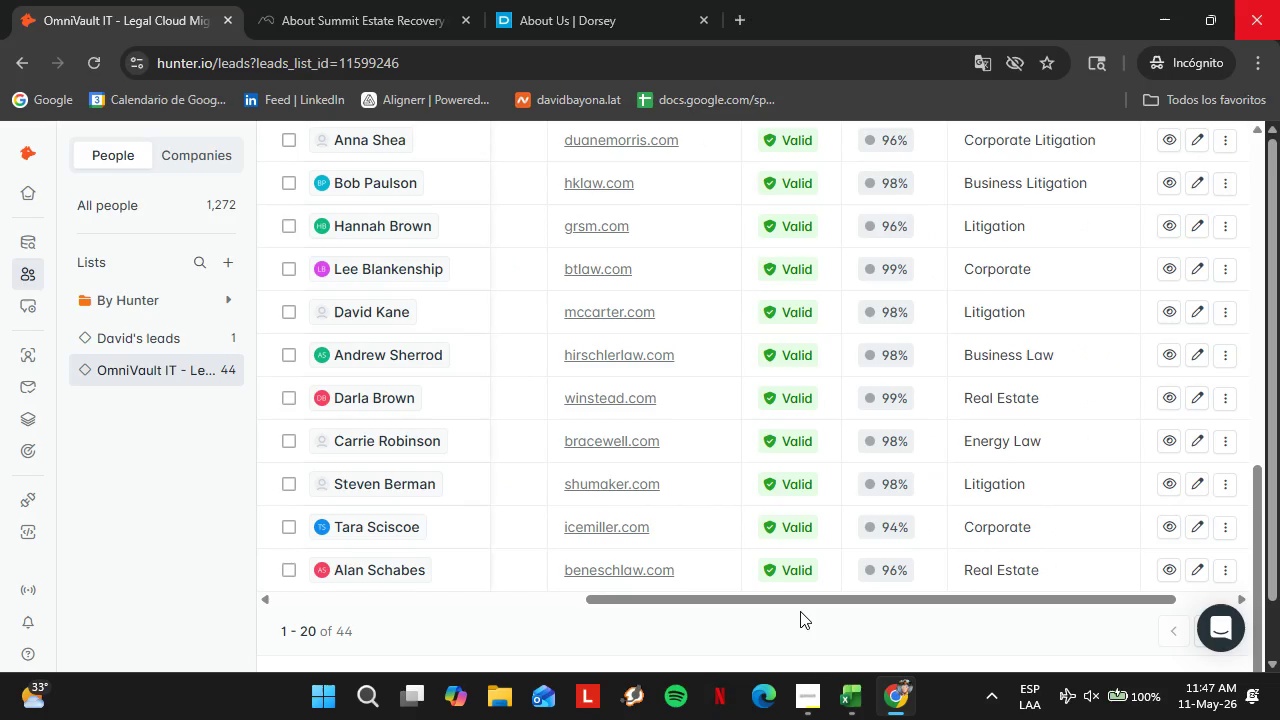 
scroll: coordinate [799, 601], scroll_direction: up, amount: 7.0
 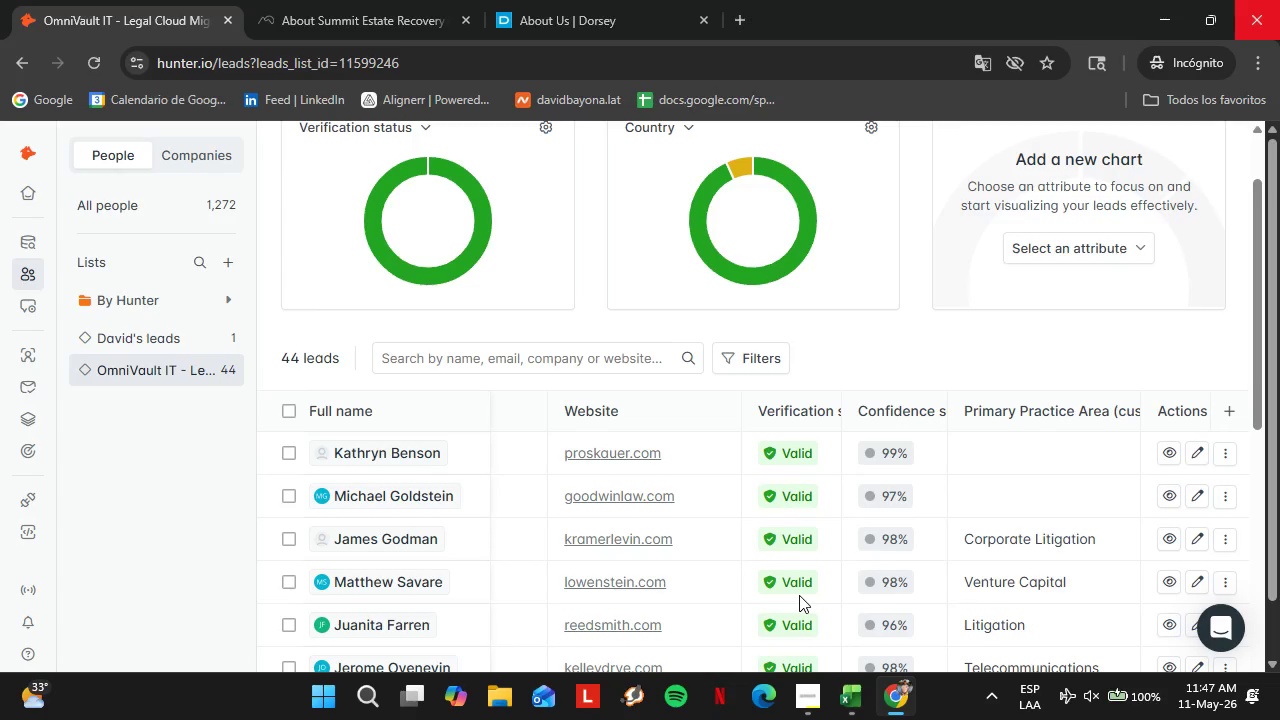 
scroll: coordinate [799, 595], scroll_direction: down, amount: 1.0
 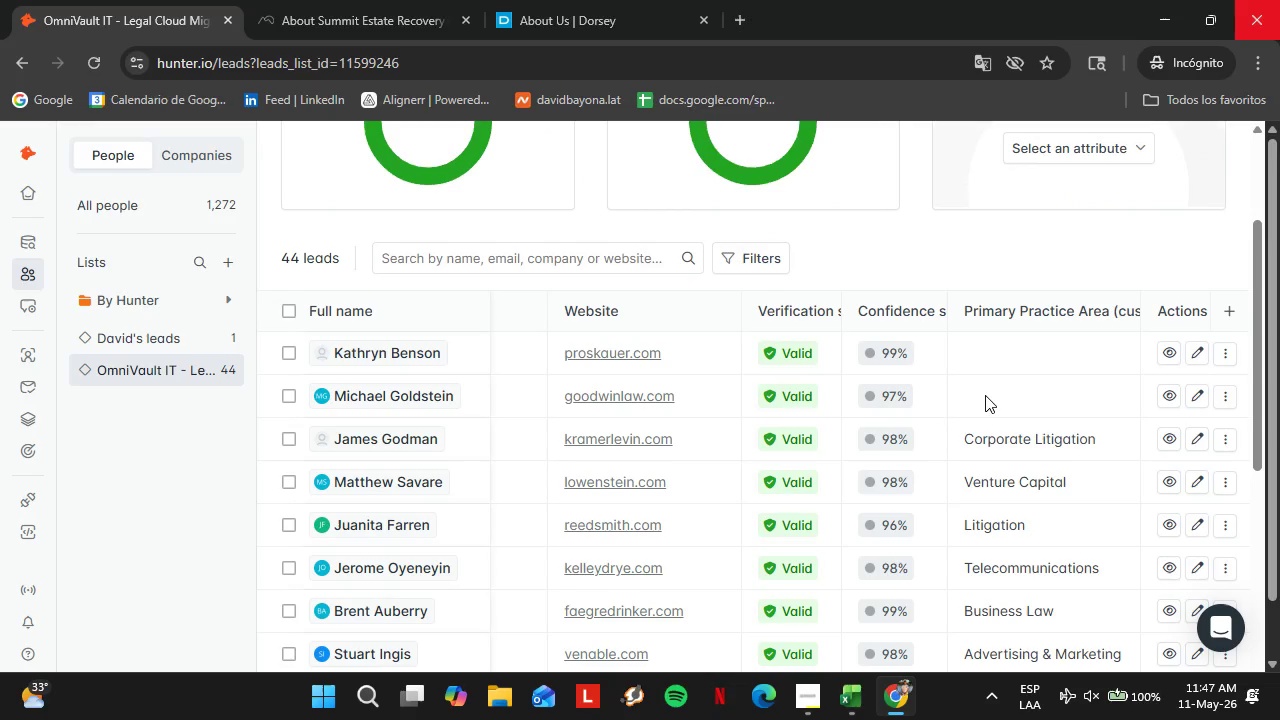 
double_click([985, 395])
 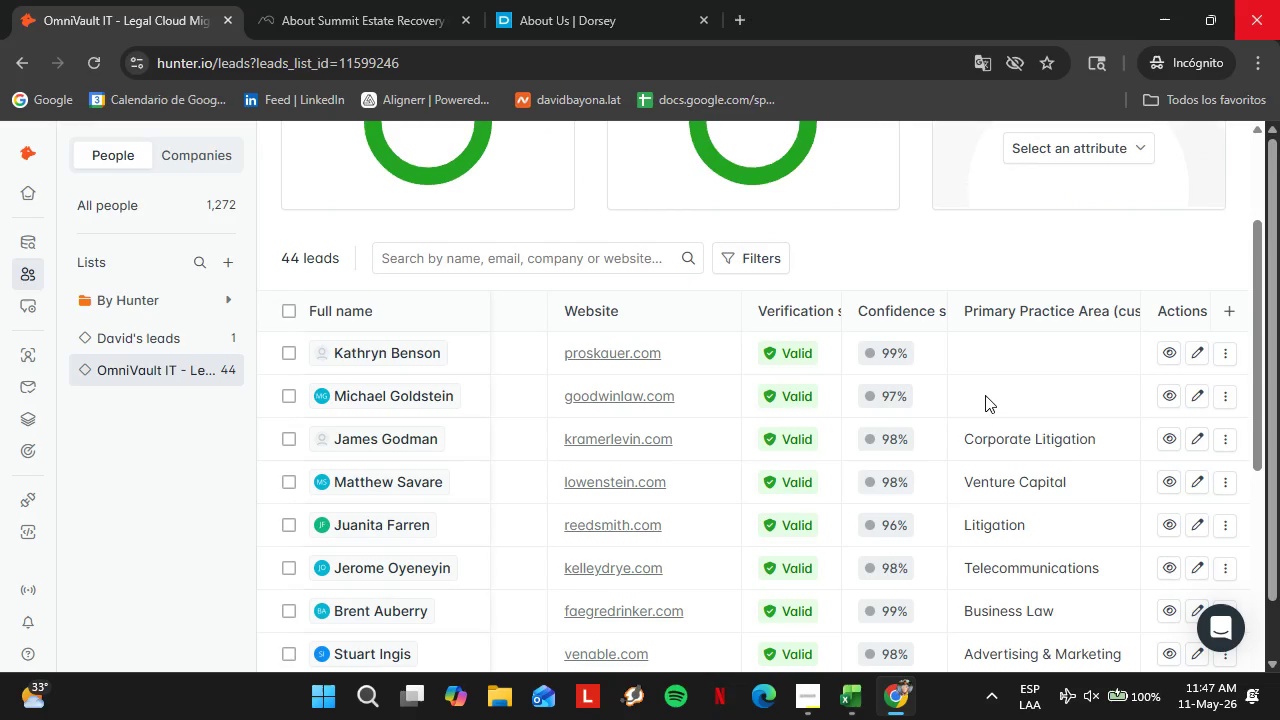 
triple_click([985, 395])
 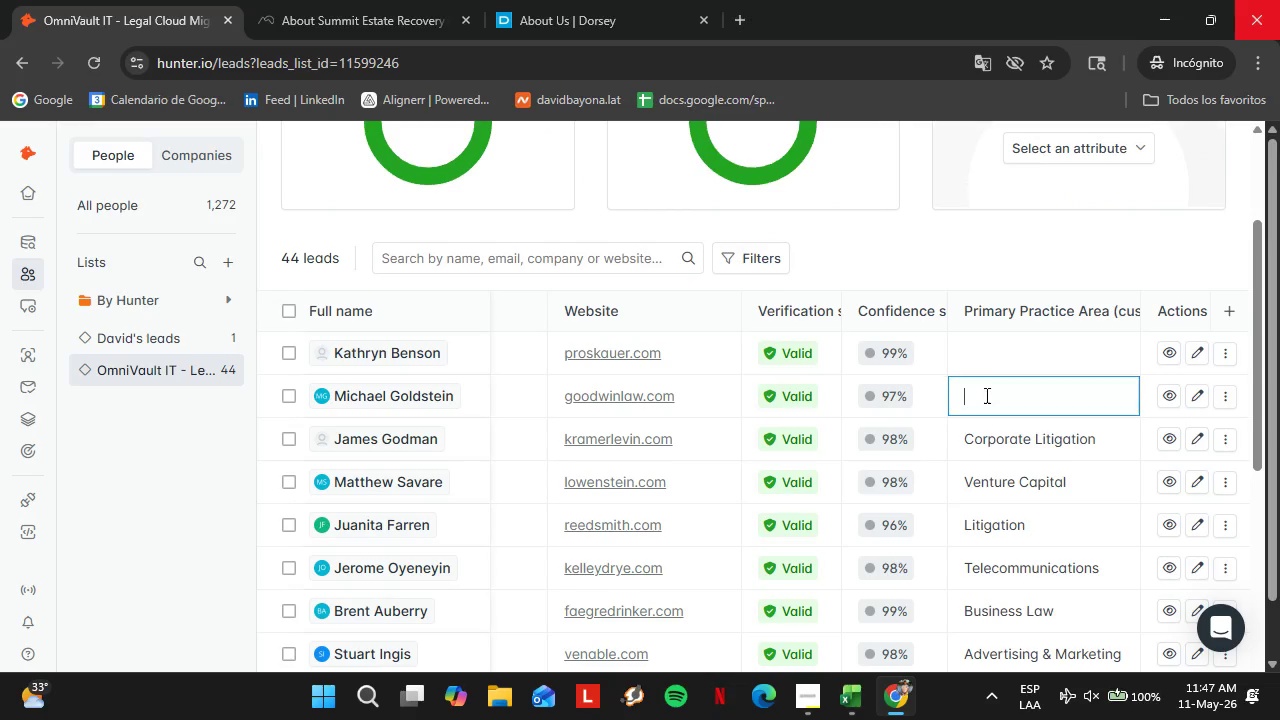 
triple_click([985, 395])
 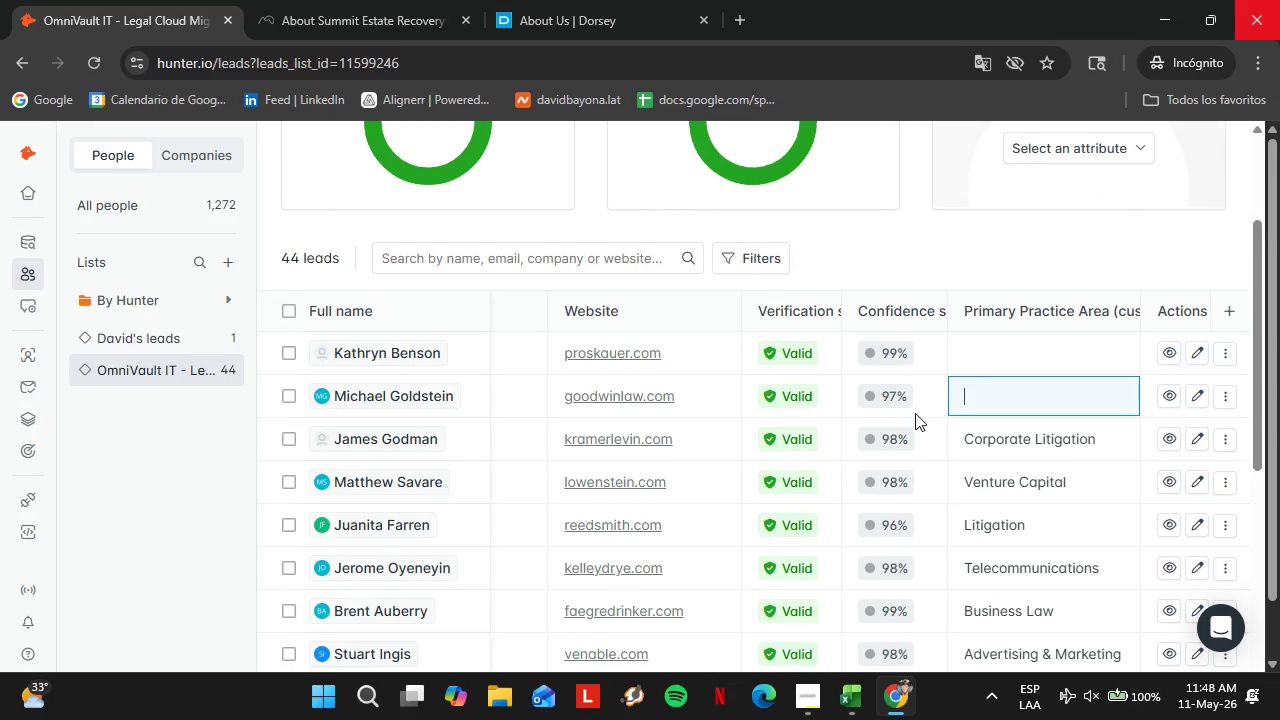 
wait(5.64)
 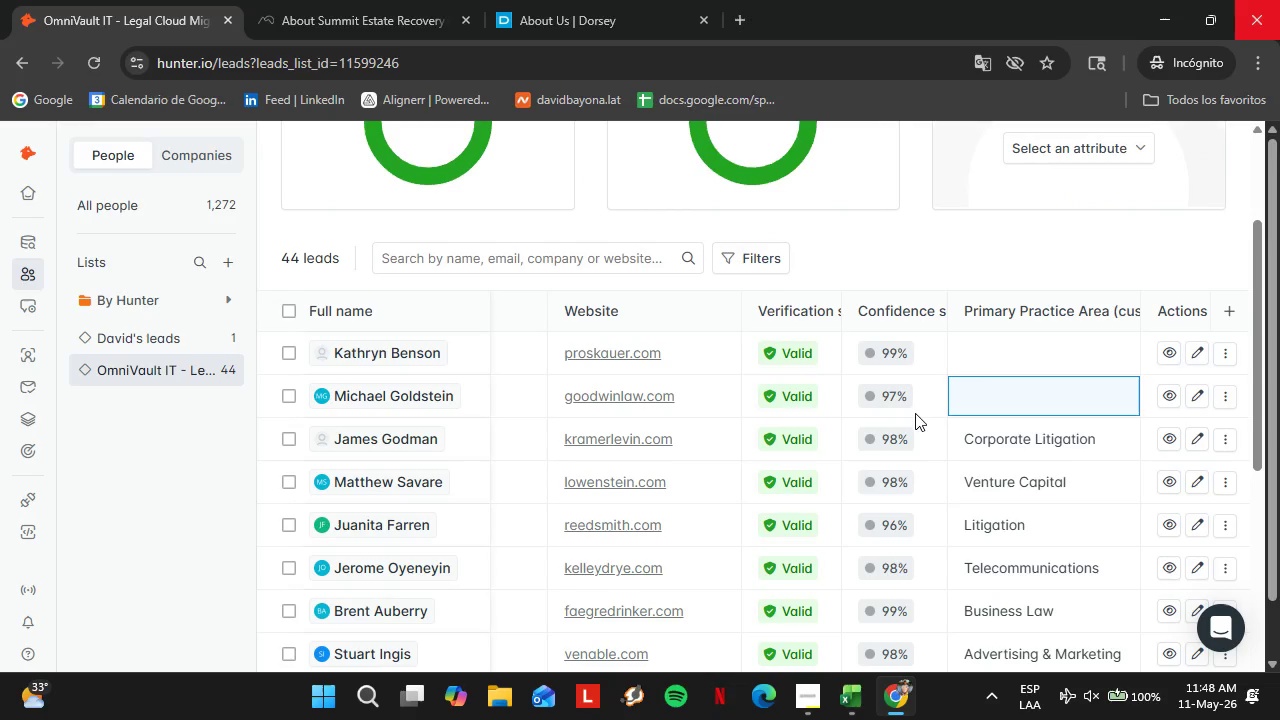 
type(Venture Capital)
 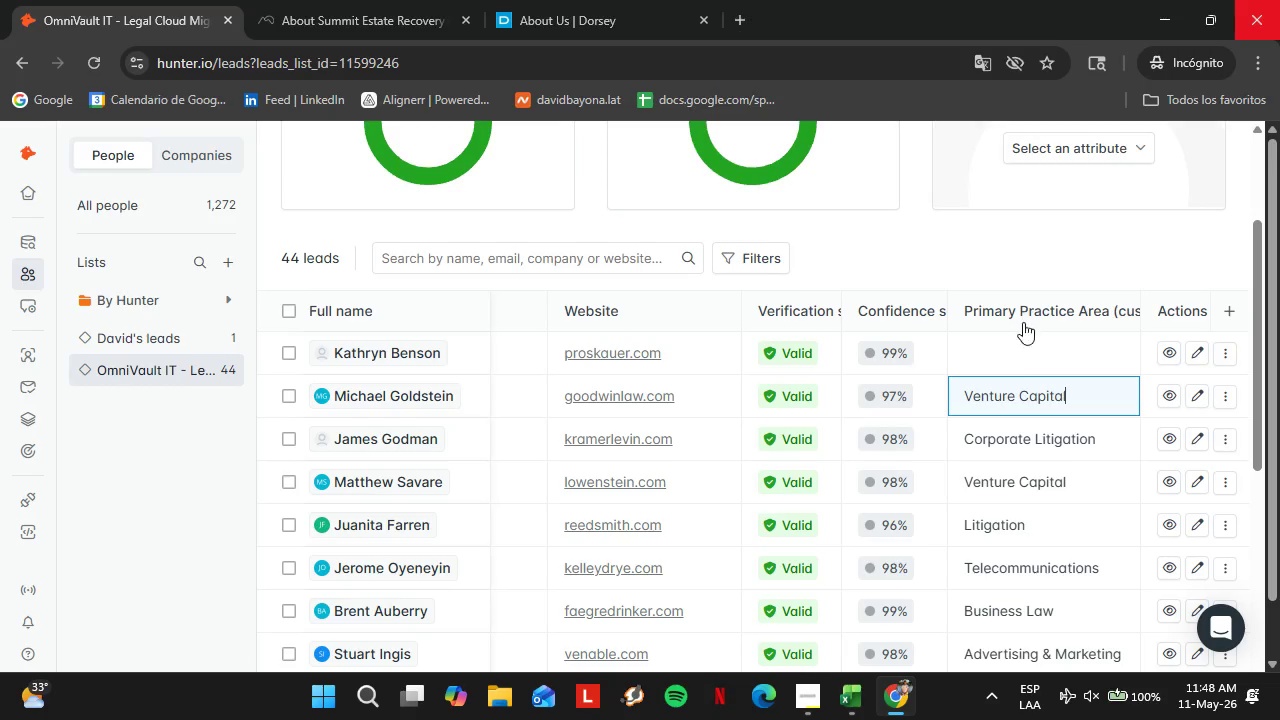 
double_click([1011, 360])
 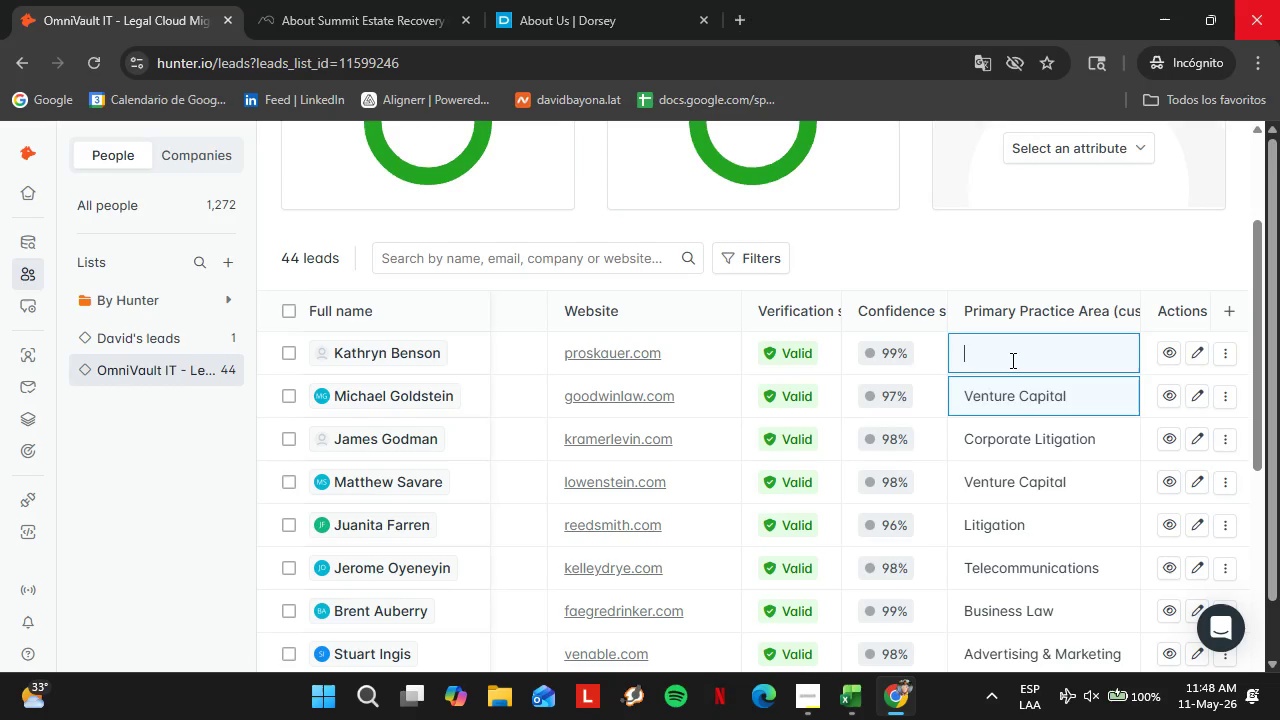 
triple_click([1011, 360])
 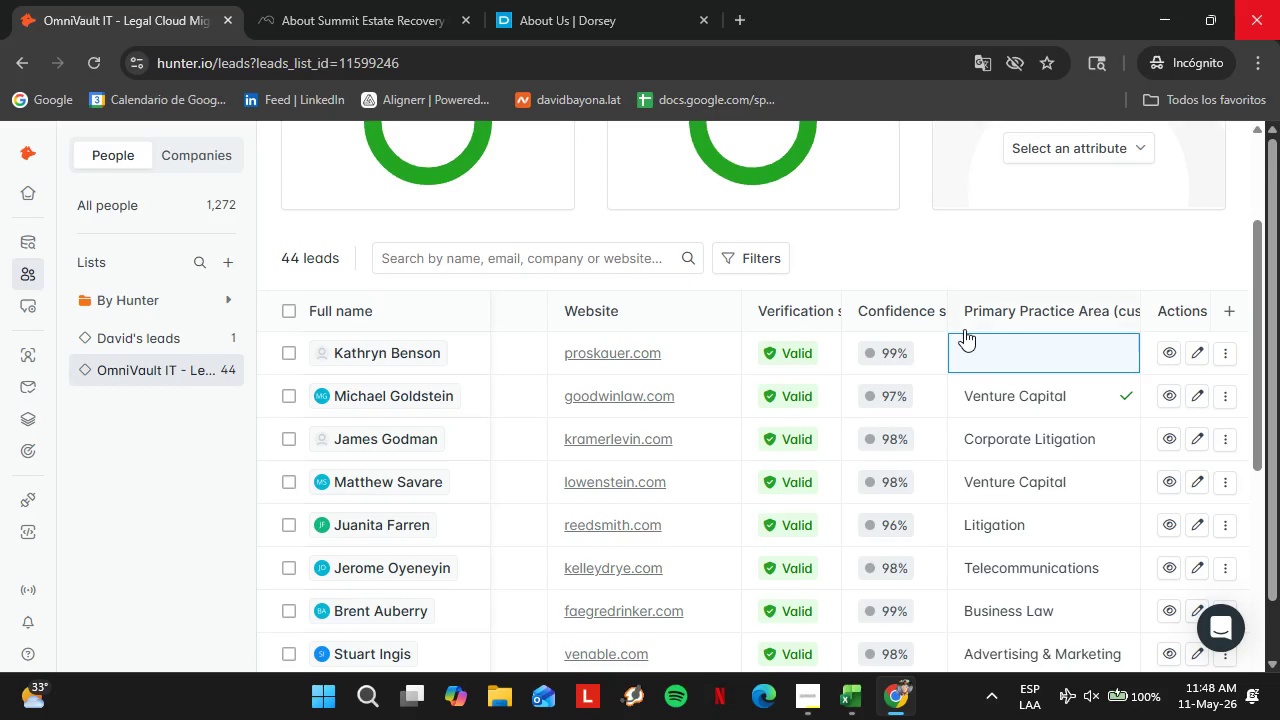 
type(Private Equity)
 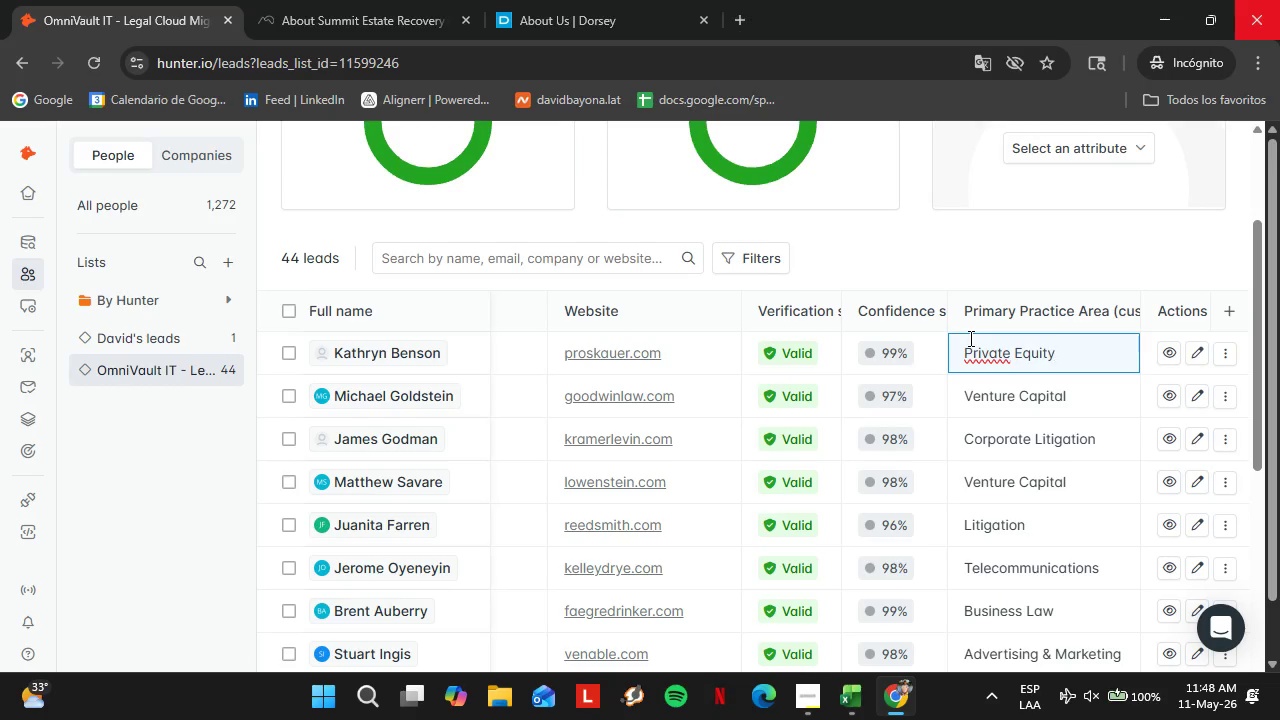 
wait(7.31)
 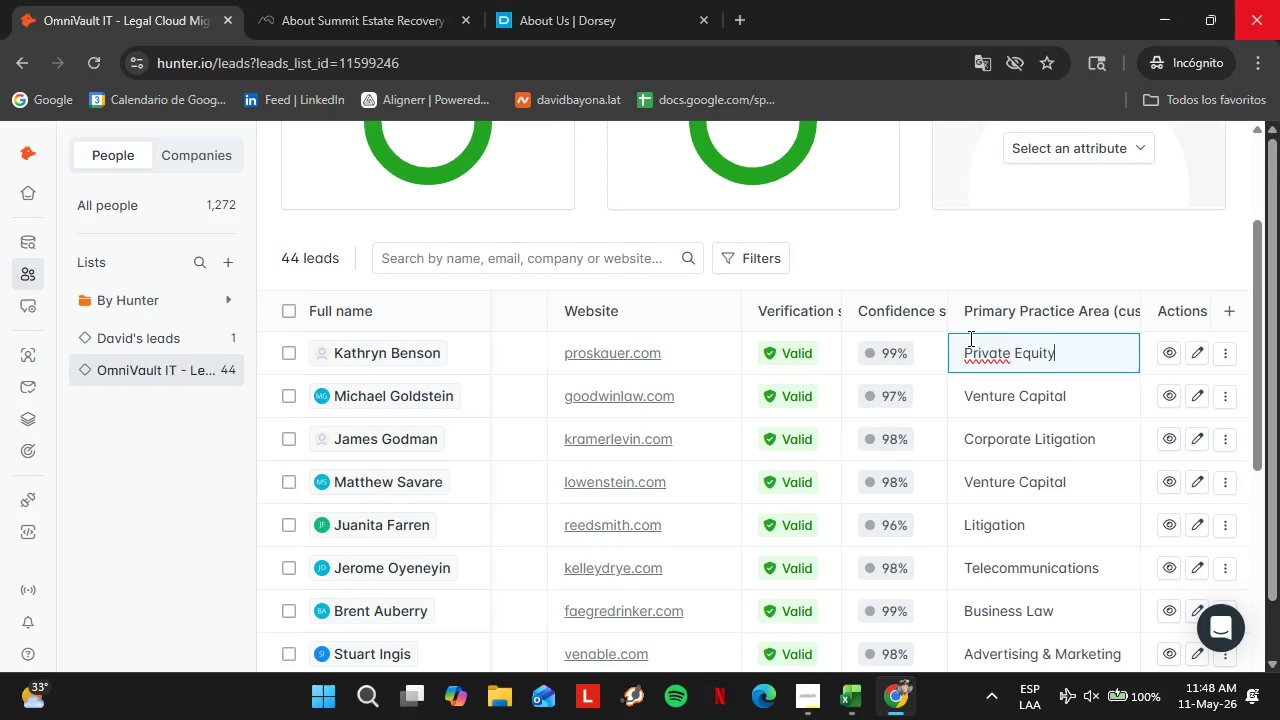 
left_click([44, 235])
 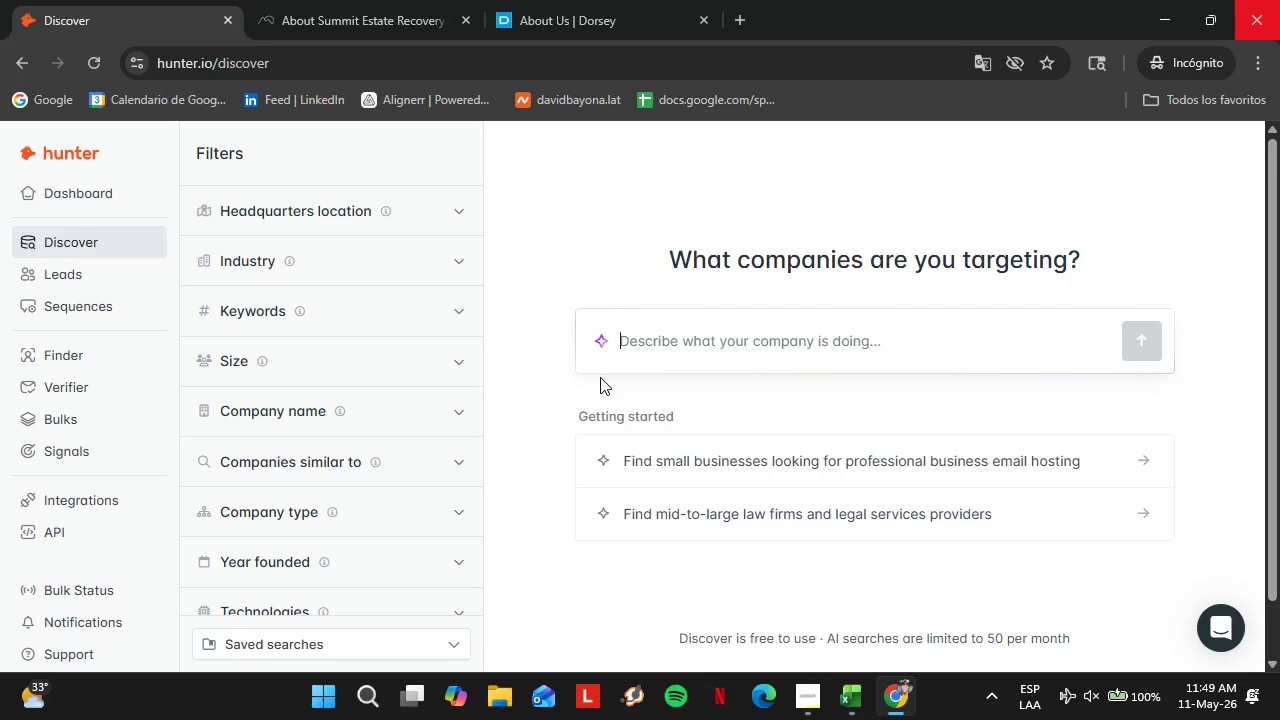 
wait(44.27)
 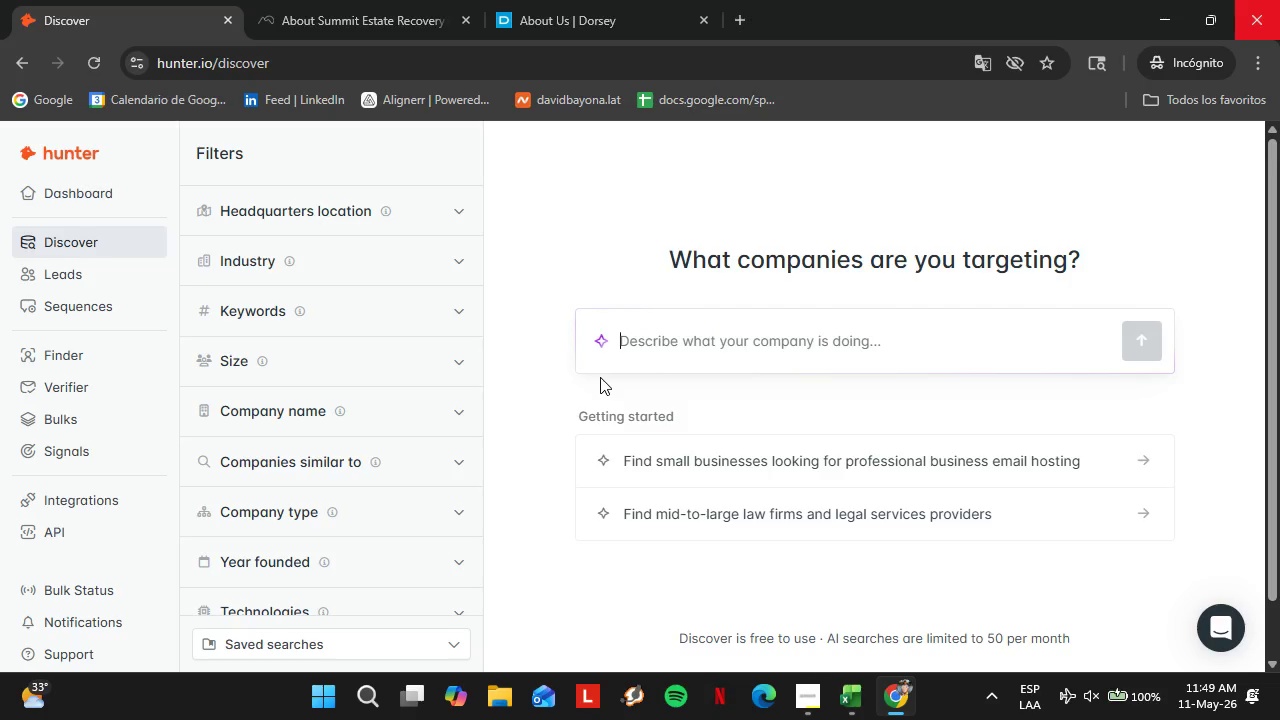 
left_click([101, 357])
 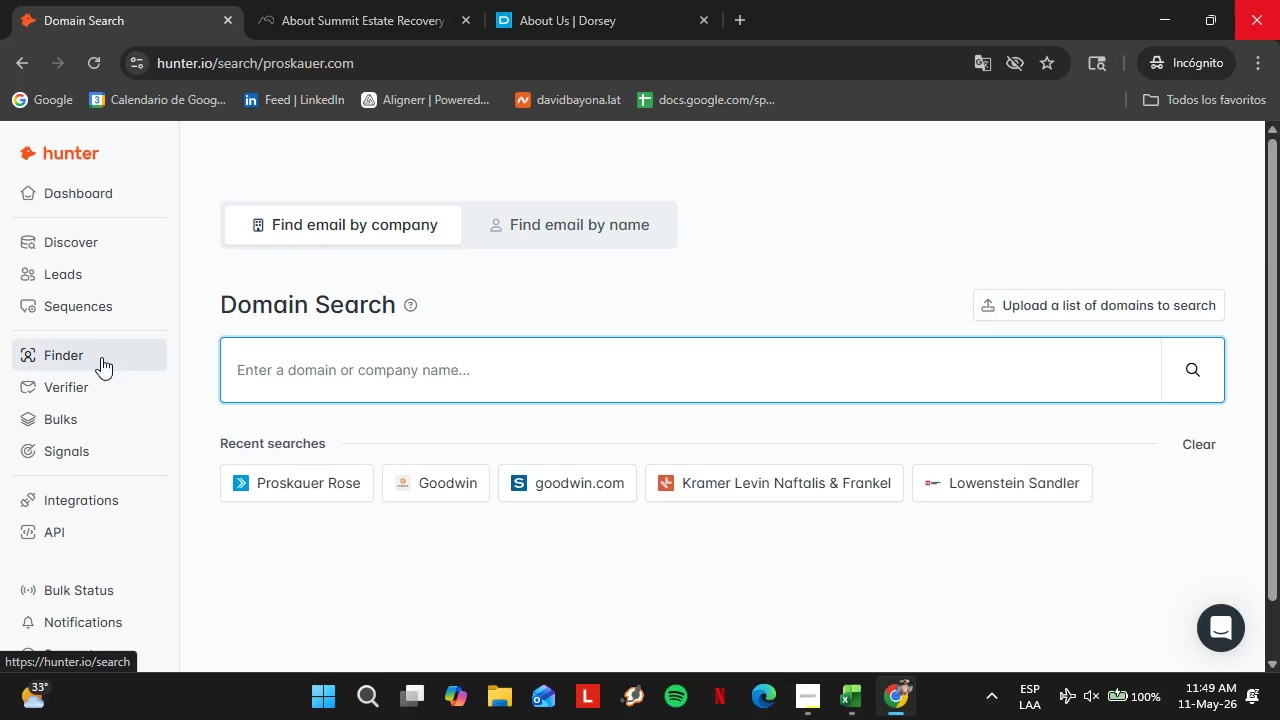 
wait(14.38)
 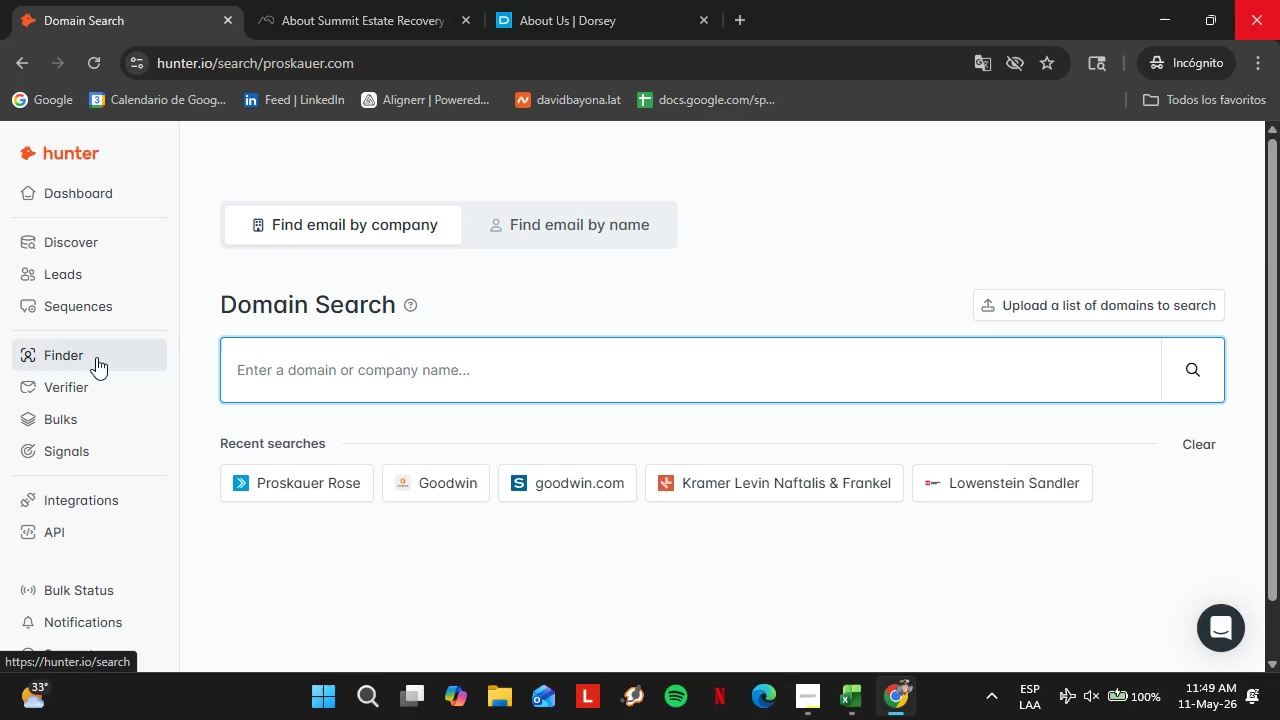 
type(Katten.com)
 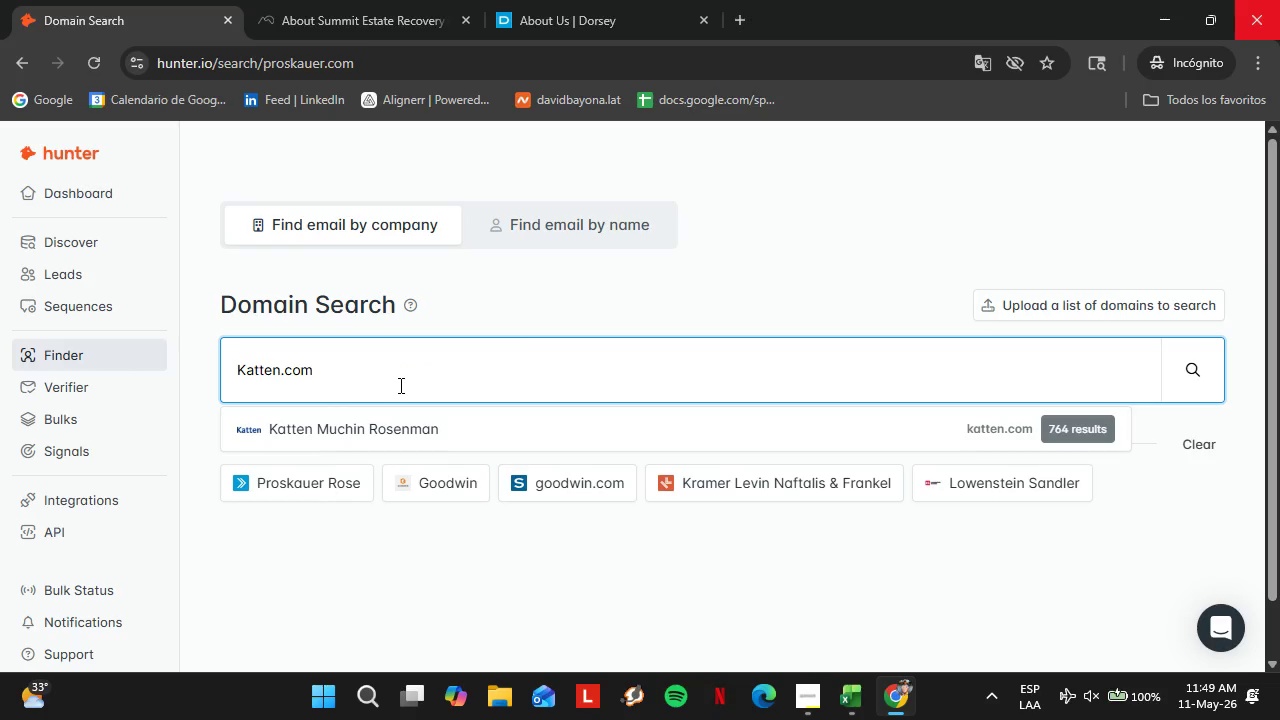 
key(Enter)
 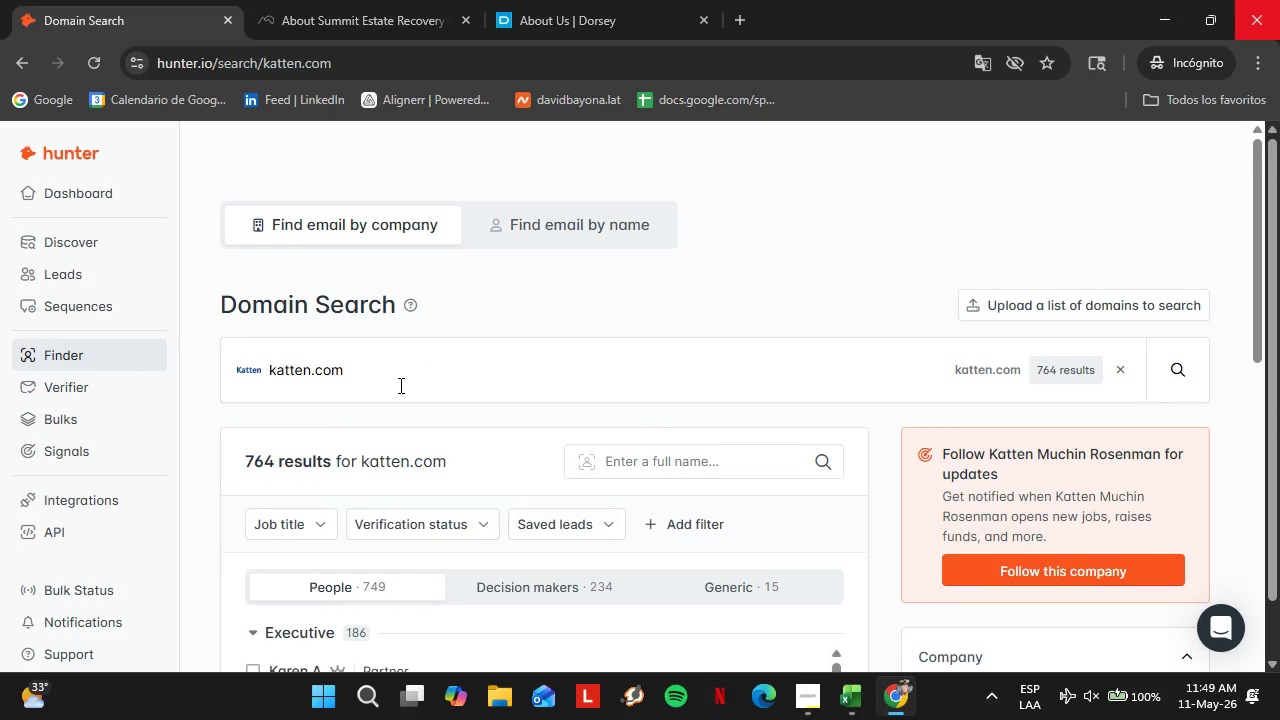 
scroll: coordinate [476, 366], scroll_direction: down, amount: 3.0
 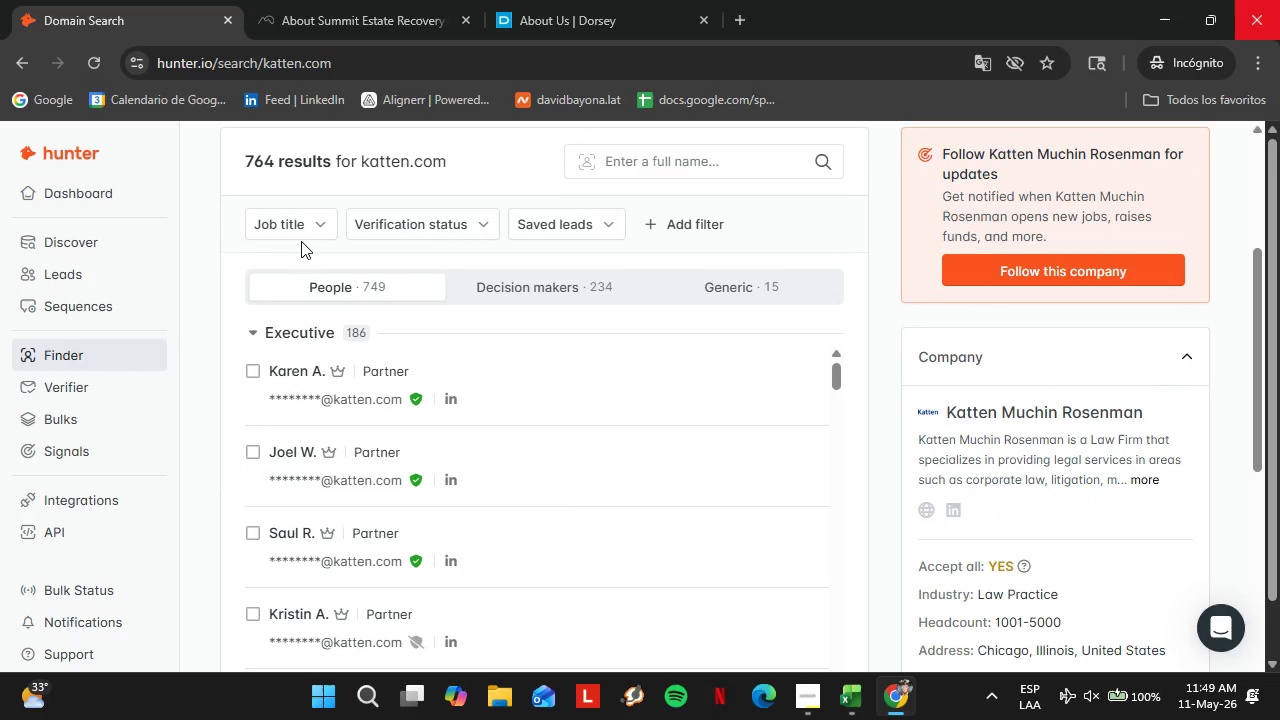 
left_click([300, 238])
 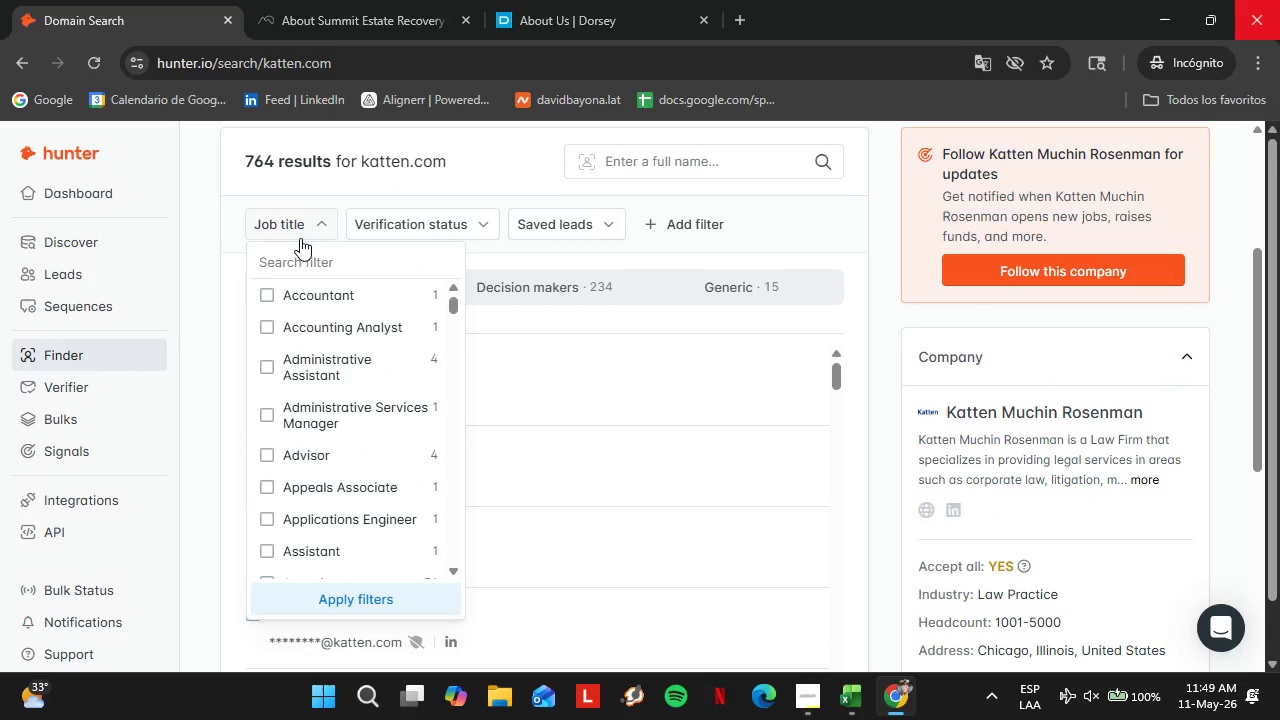 
wait(7.31)
 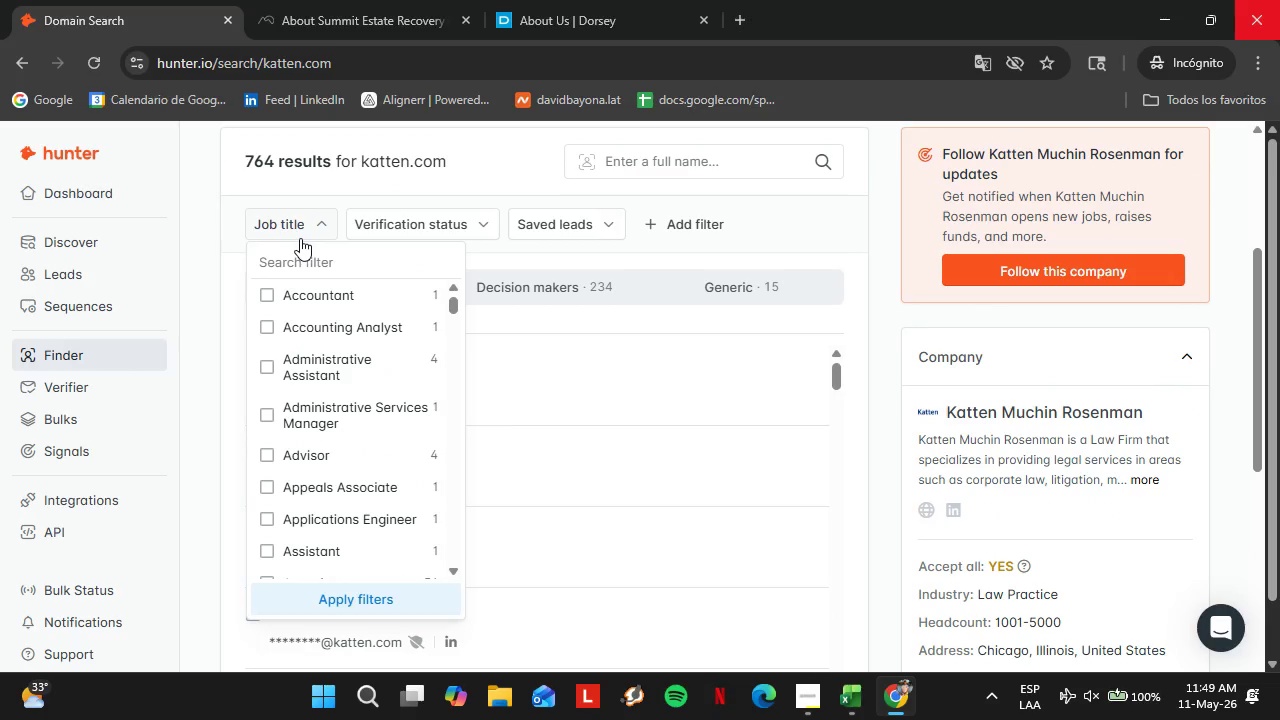 
left_click([310, 249])
 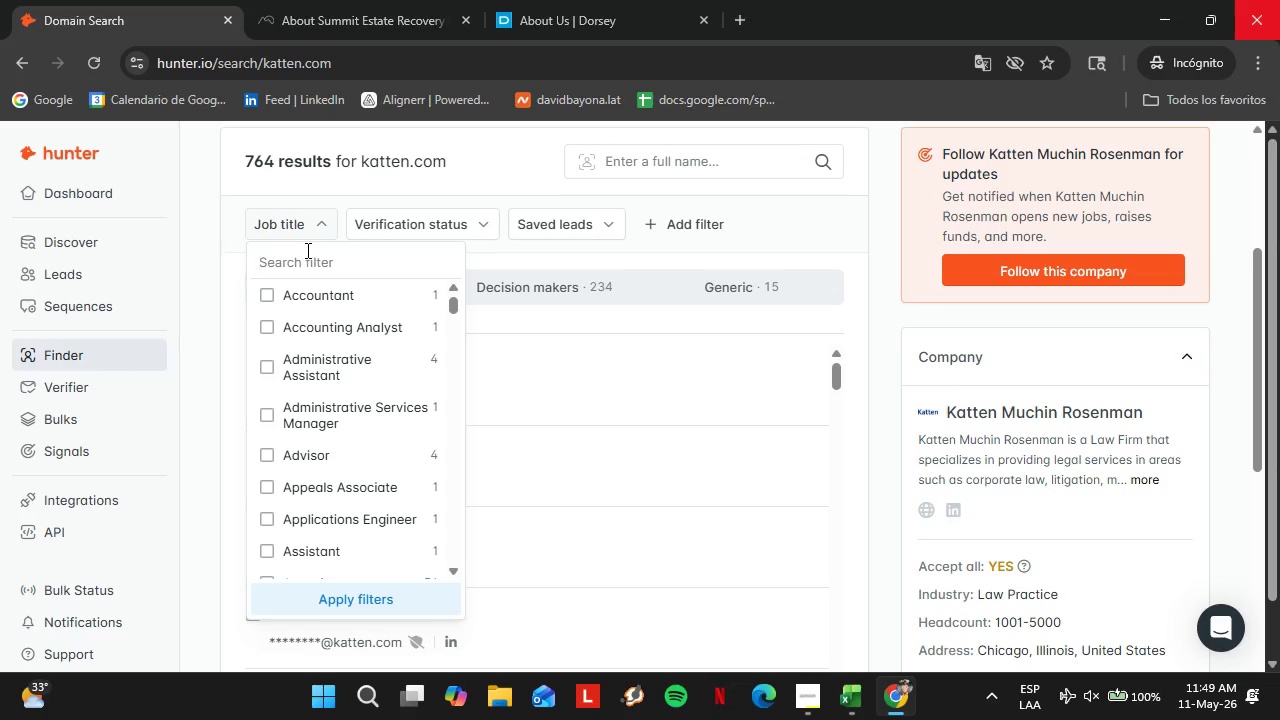 
type(officr )
key(Backspace)
key(Backspace)
type(e ma)
 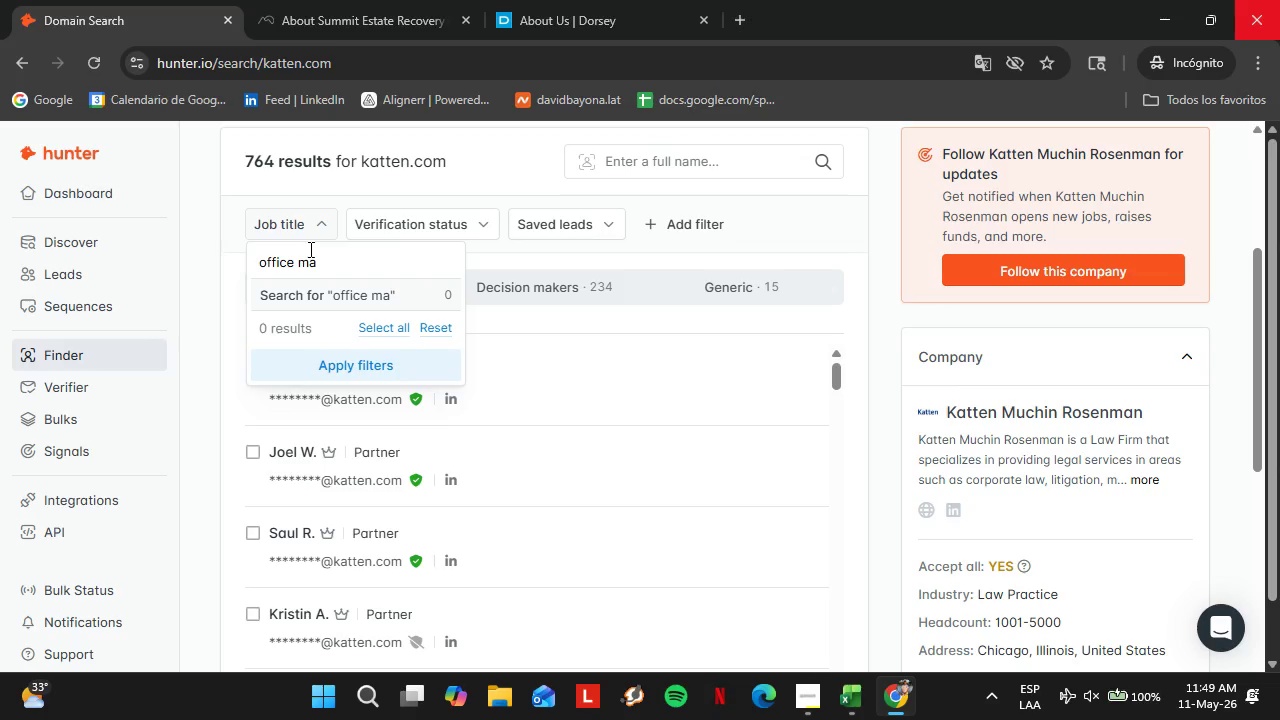 
left_click_drag(start_coordinate=[337, 261], to_coordinate=[246, 259])
 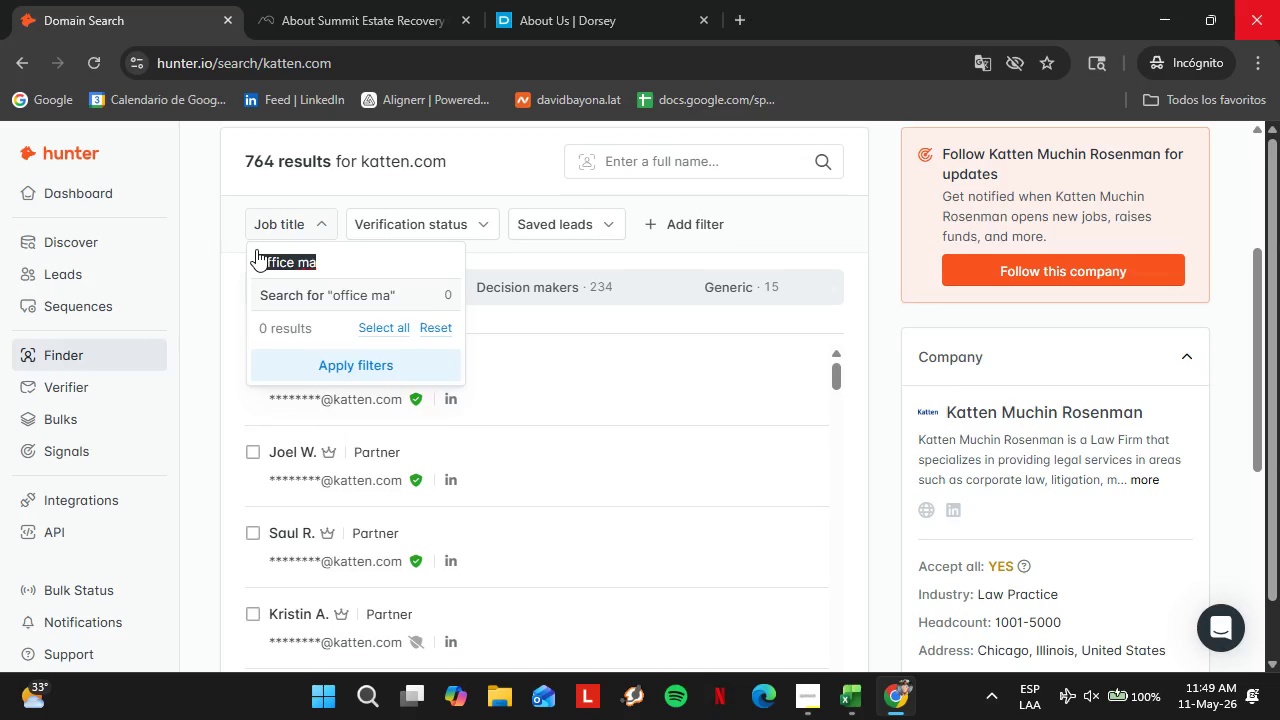 
key(Backspace)
 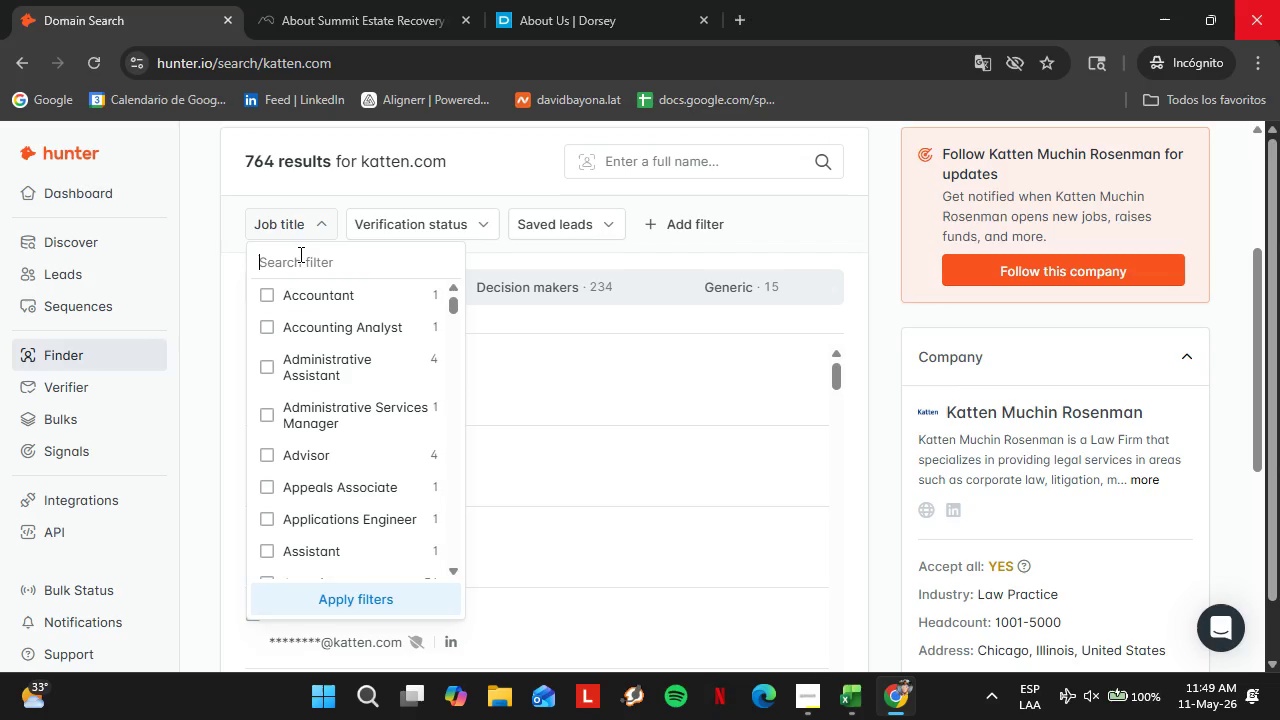 
left_click([299, 254])
 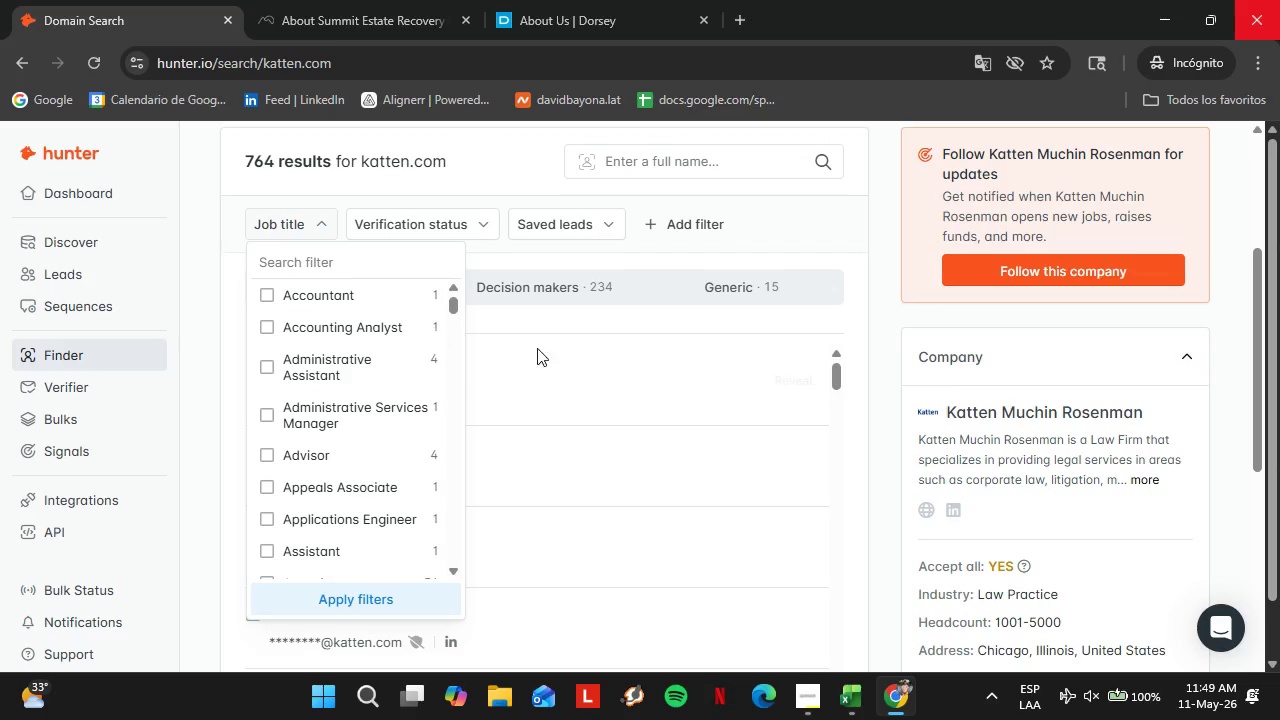 
left_click([555, 348])
 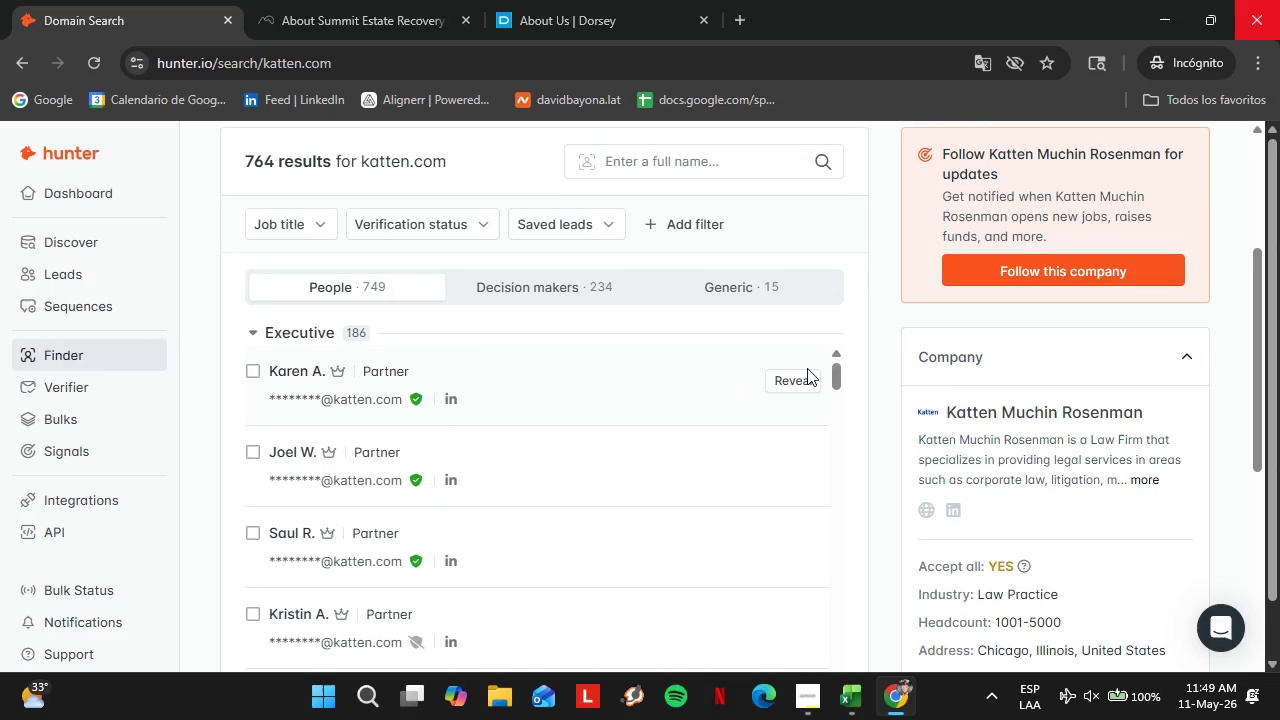 
left_click([799, 380])
 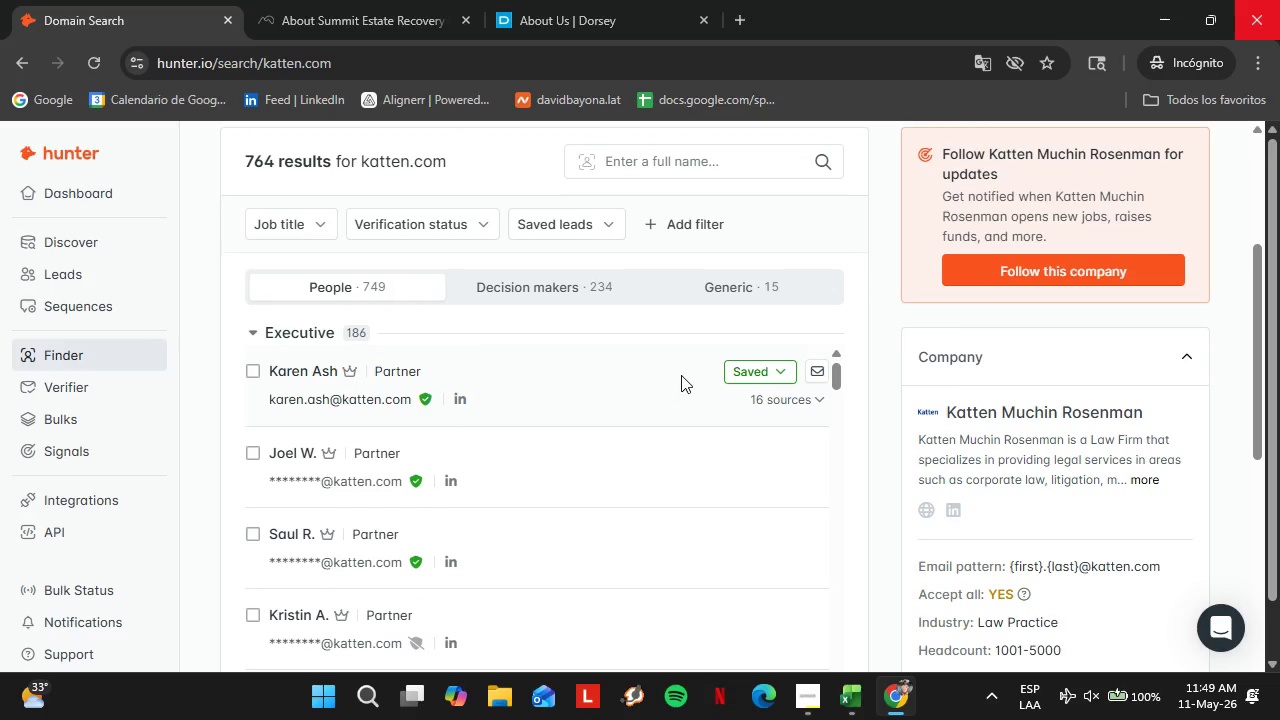 
left_click_drag(start_coordinate=[722, 369], to_coordinate=[729, 369])
 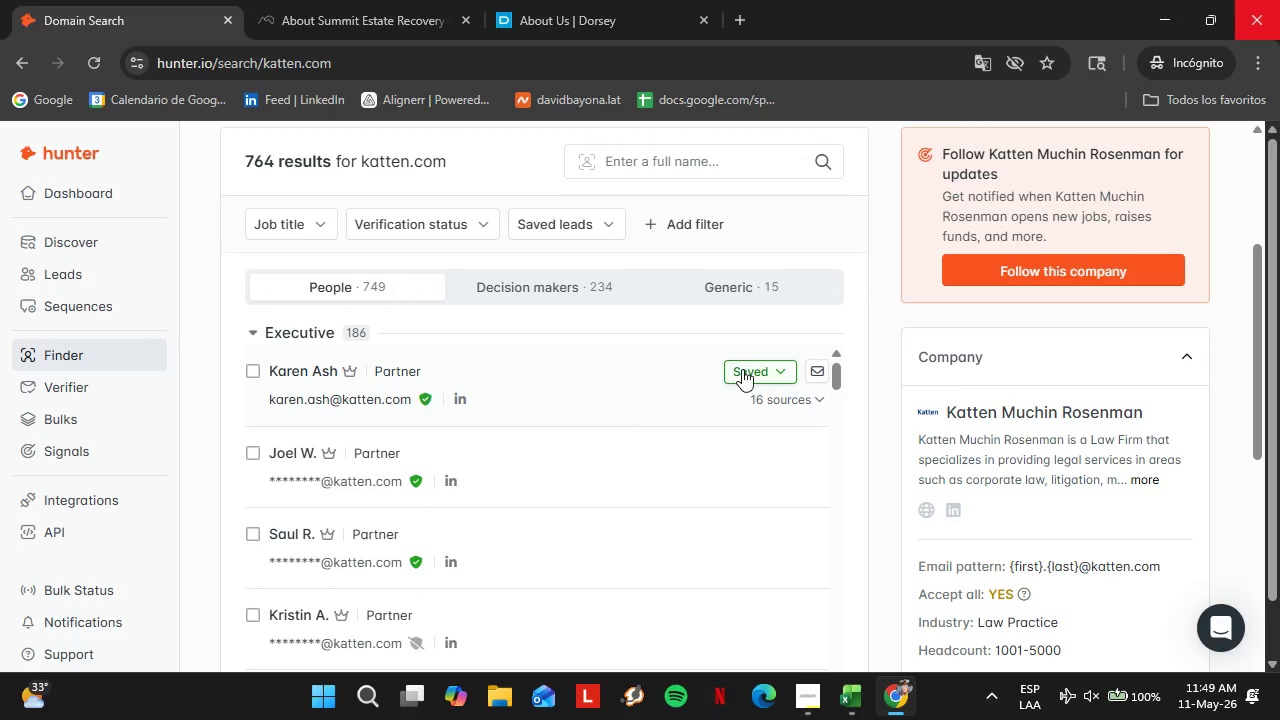 
double_click([742, 369])
 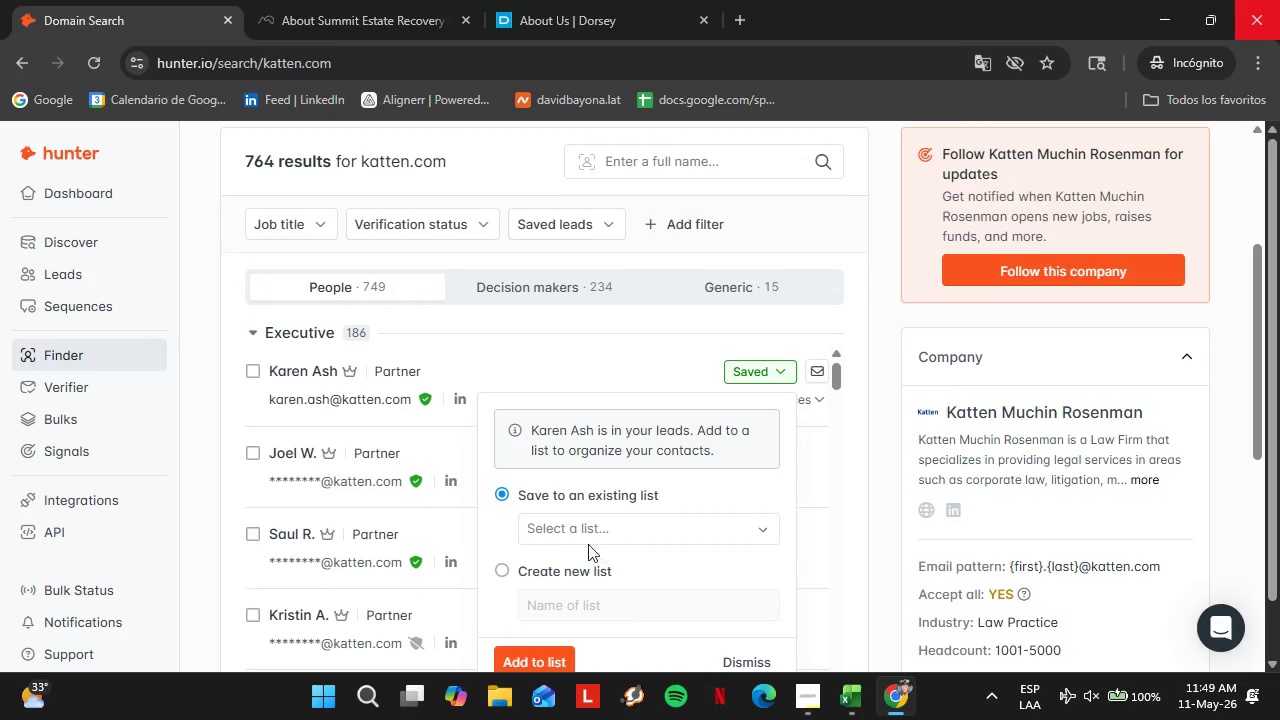 
left_click([571, 531])
 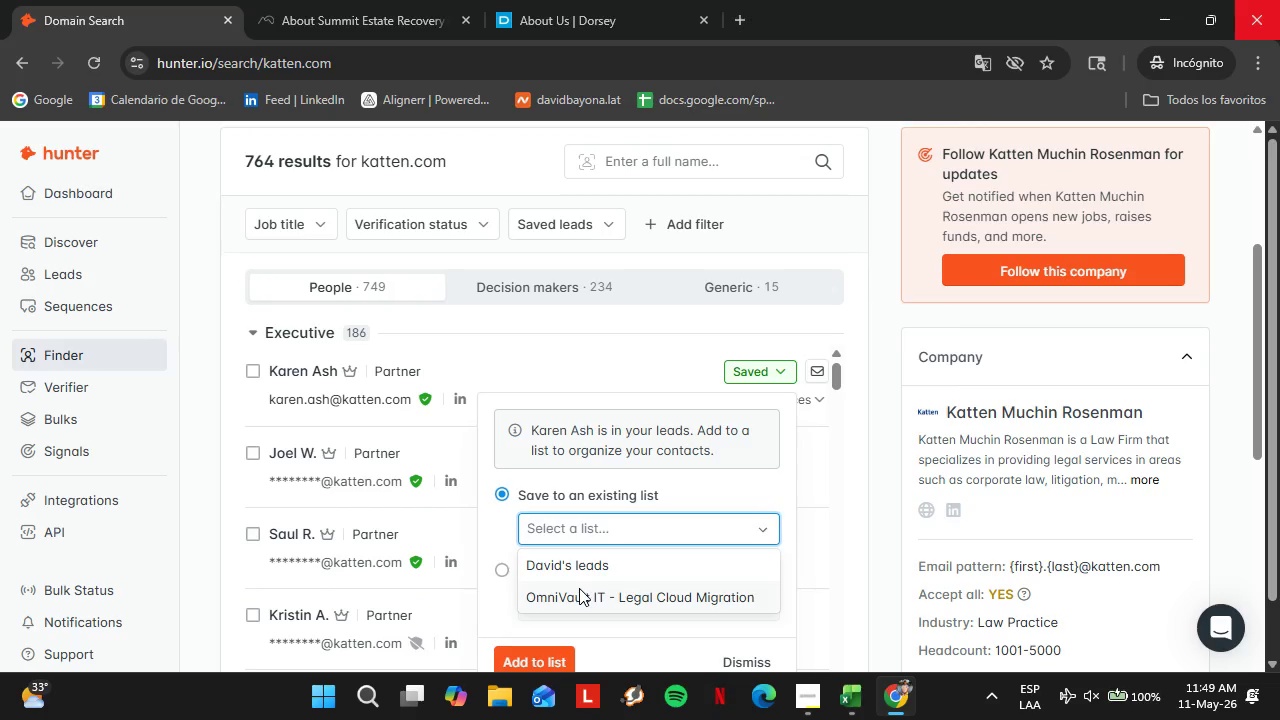 
left_click([579, 588])
 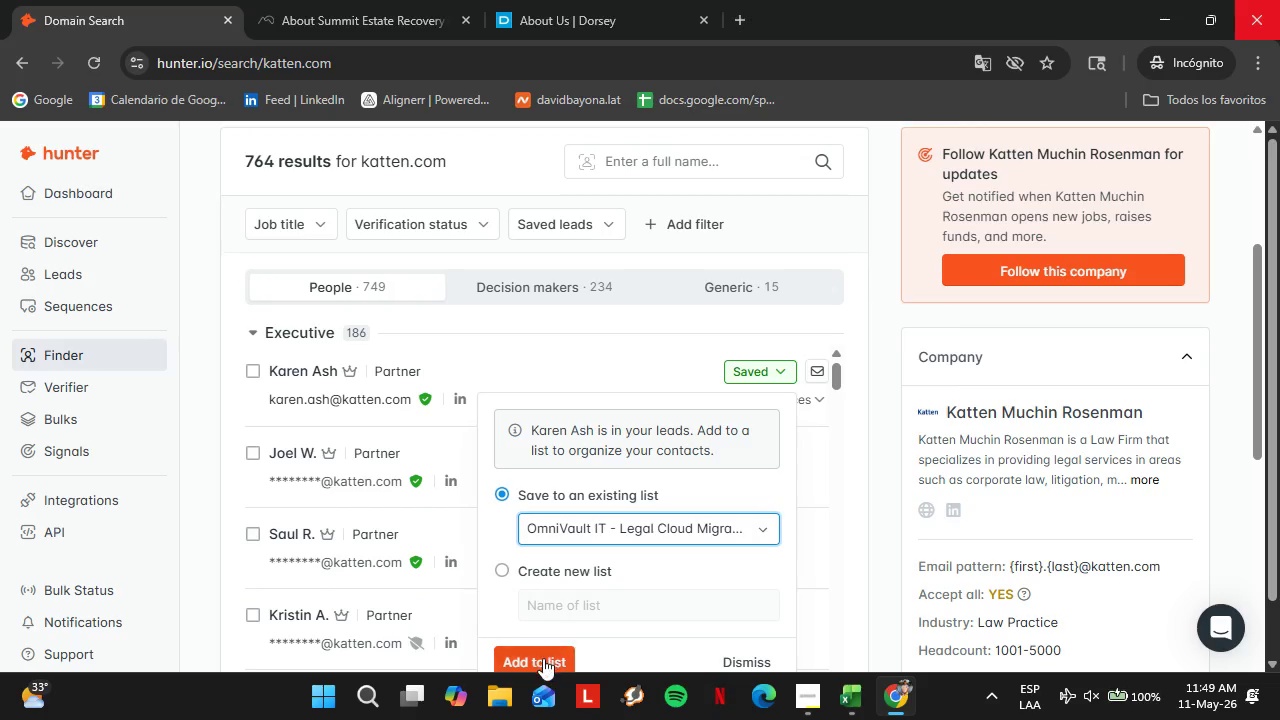 
left_click([543, 658])
 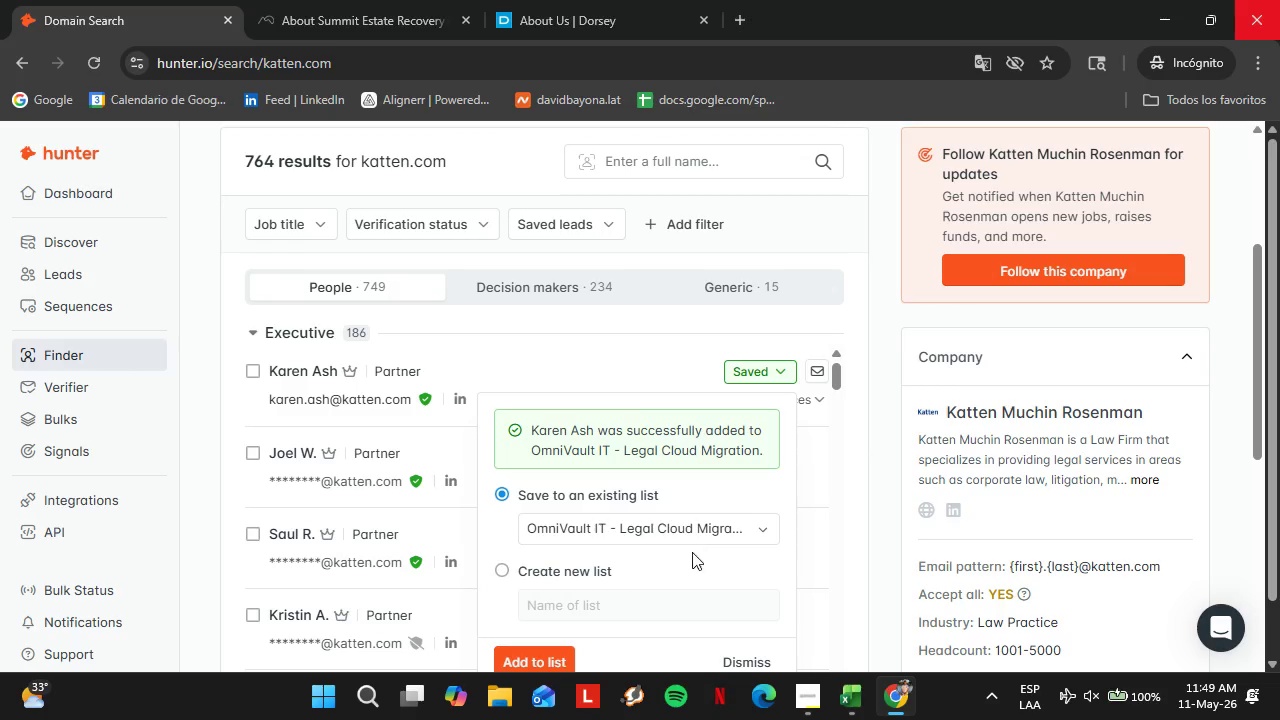 
left_click([737, 667])
 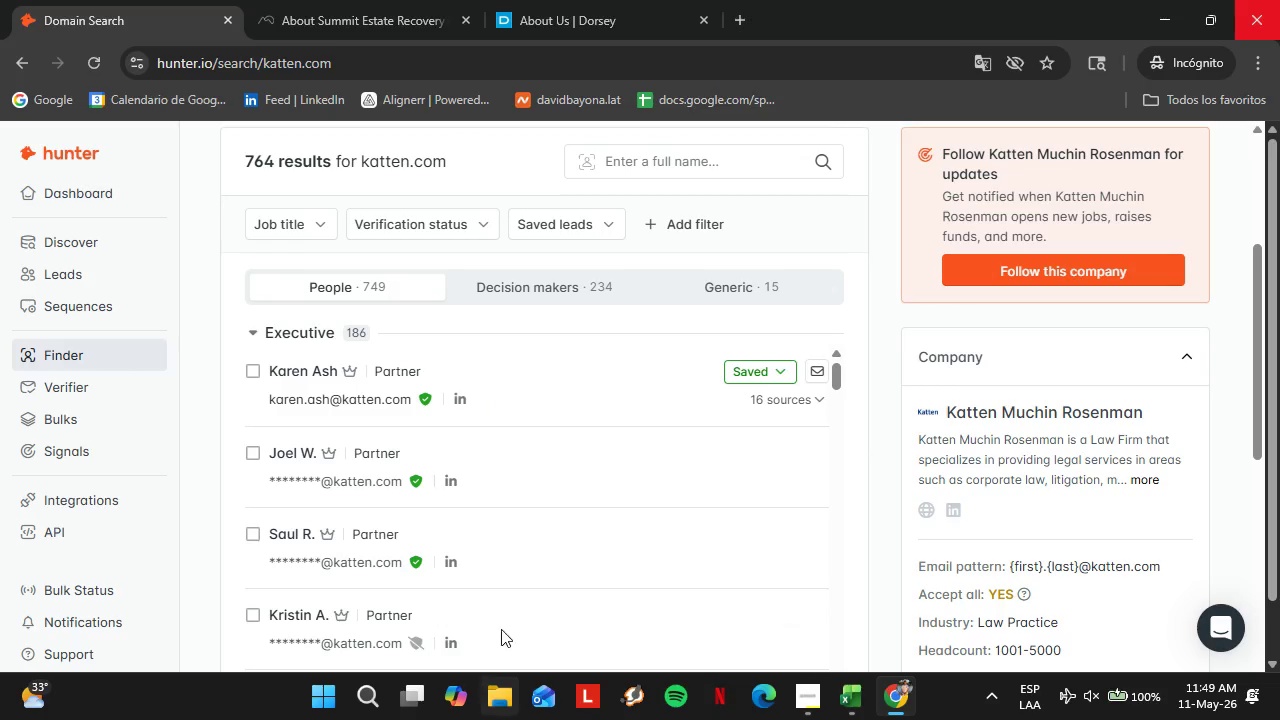 
wait(5.23)
 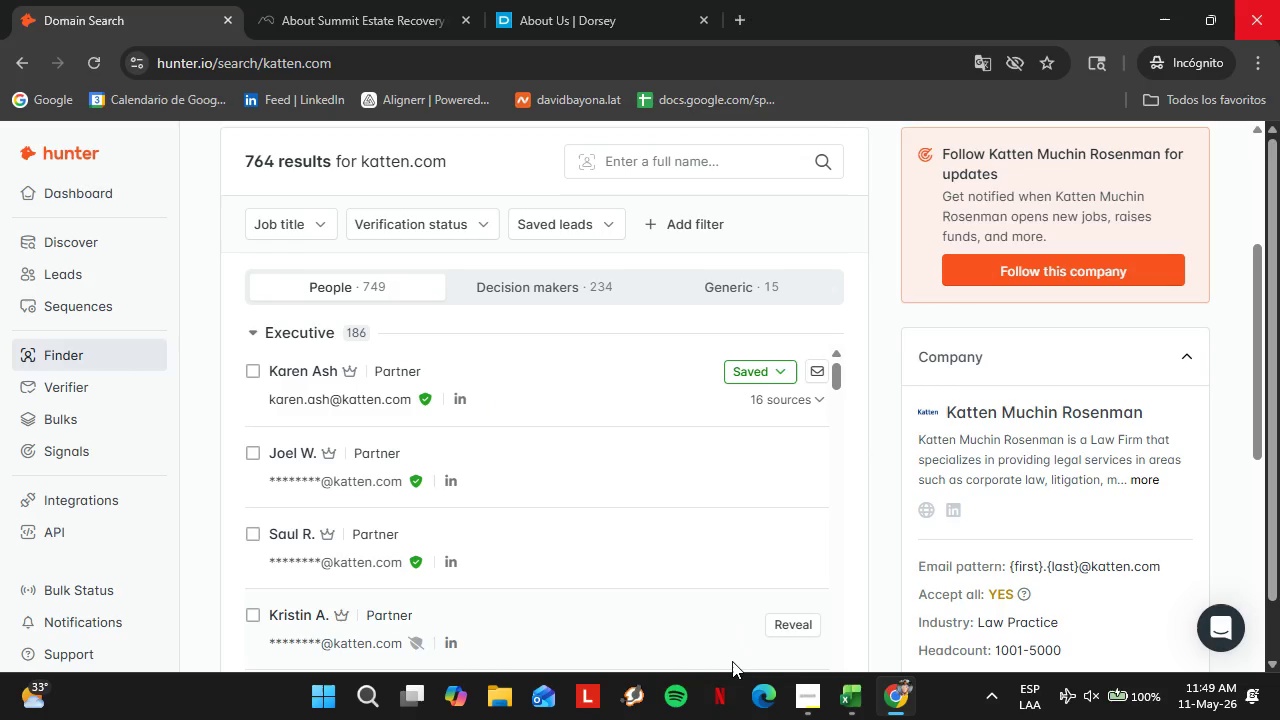 
left_click([818, 696])